 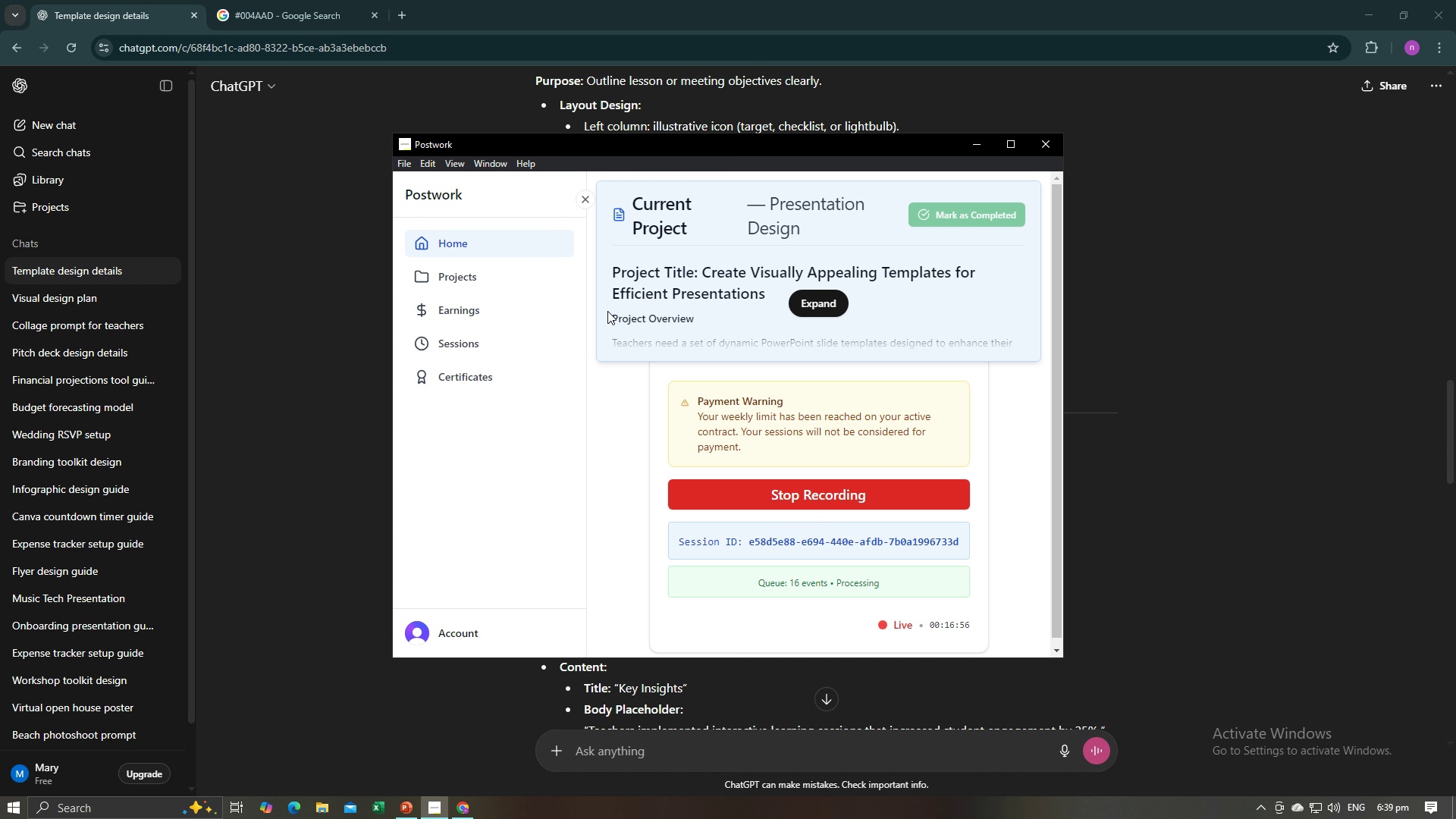 
key(Alt+Tab)
 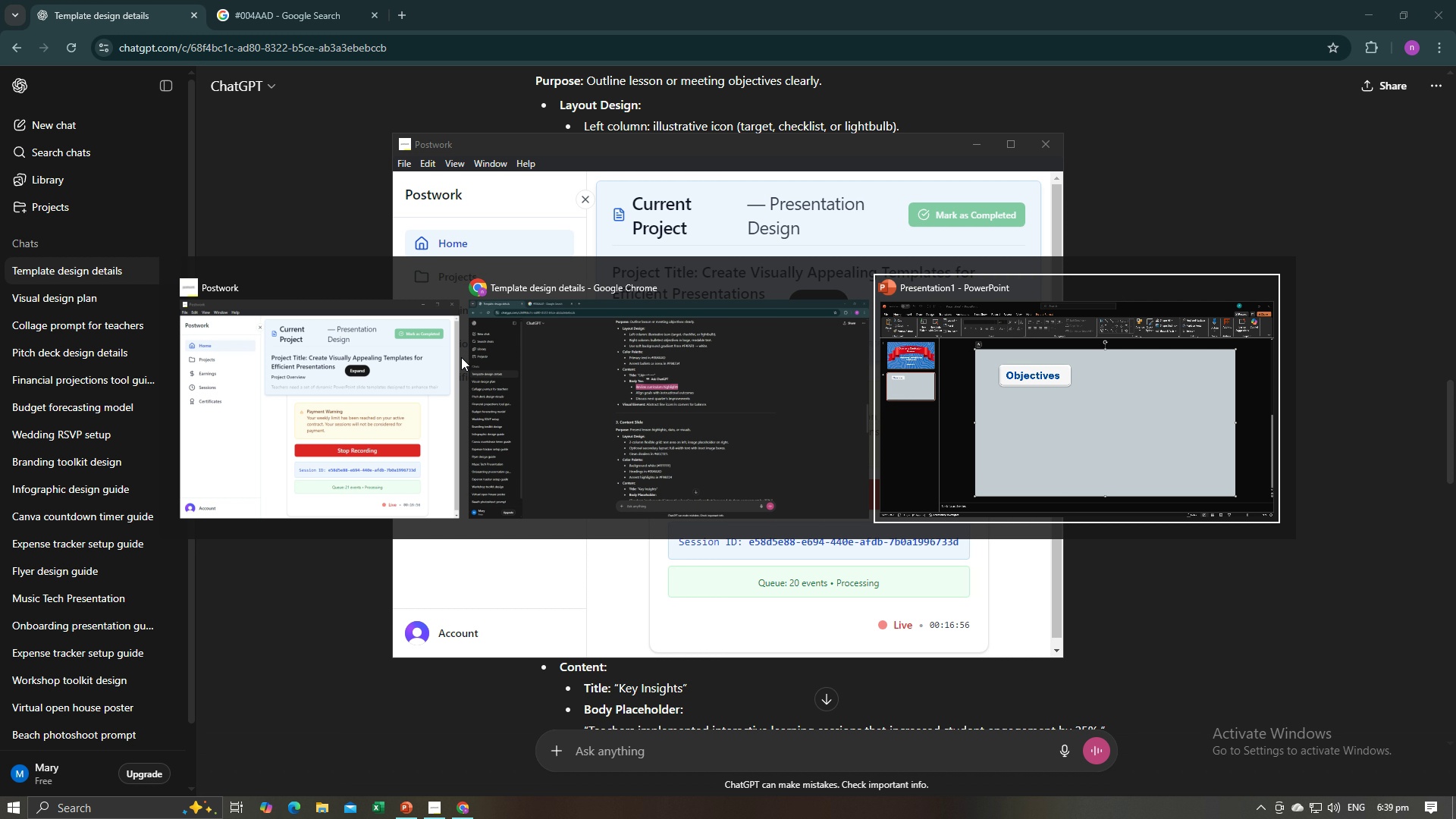 
key(Alt+Tab)
 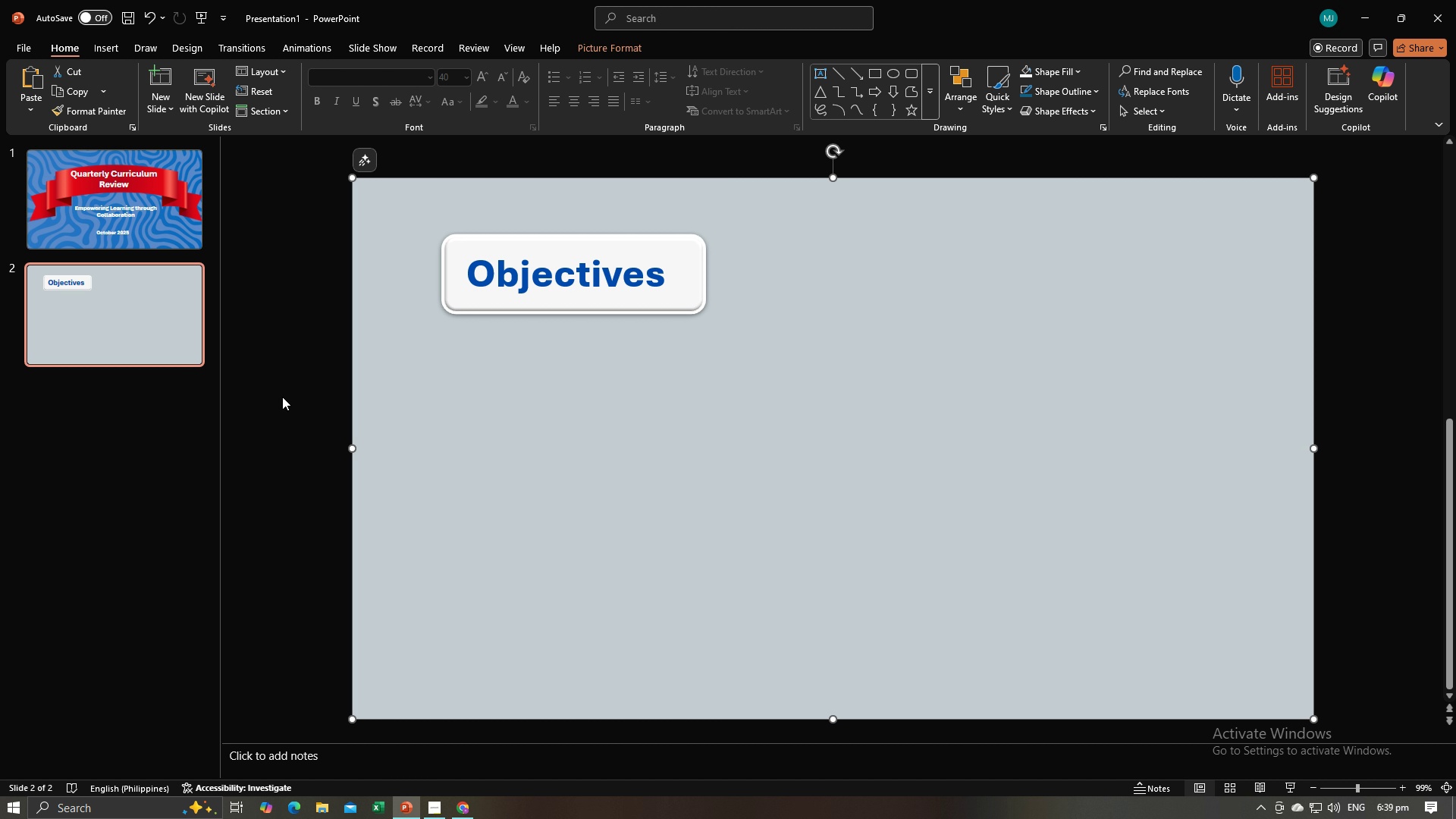 
left_click([282, 397])
 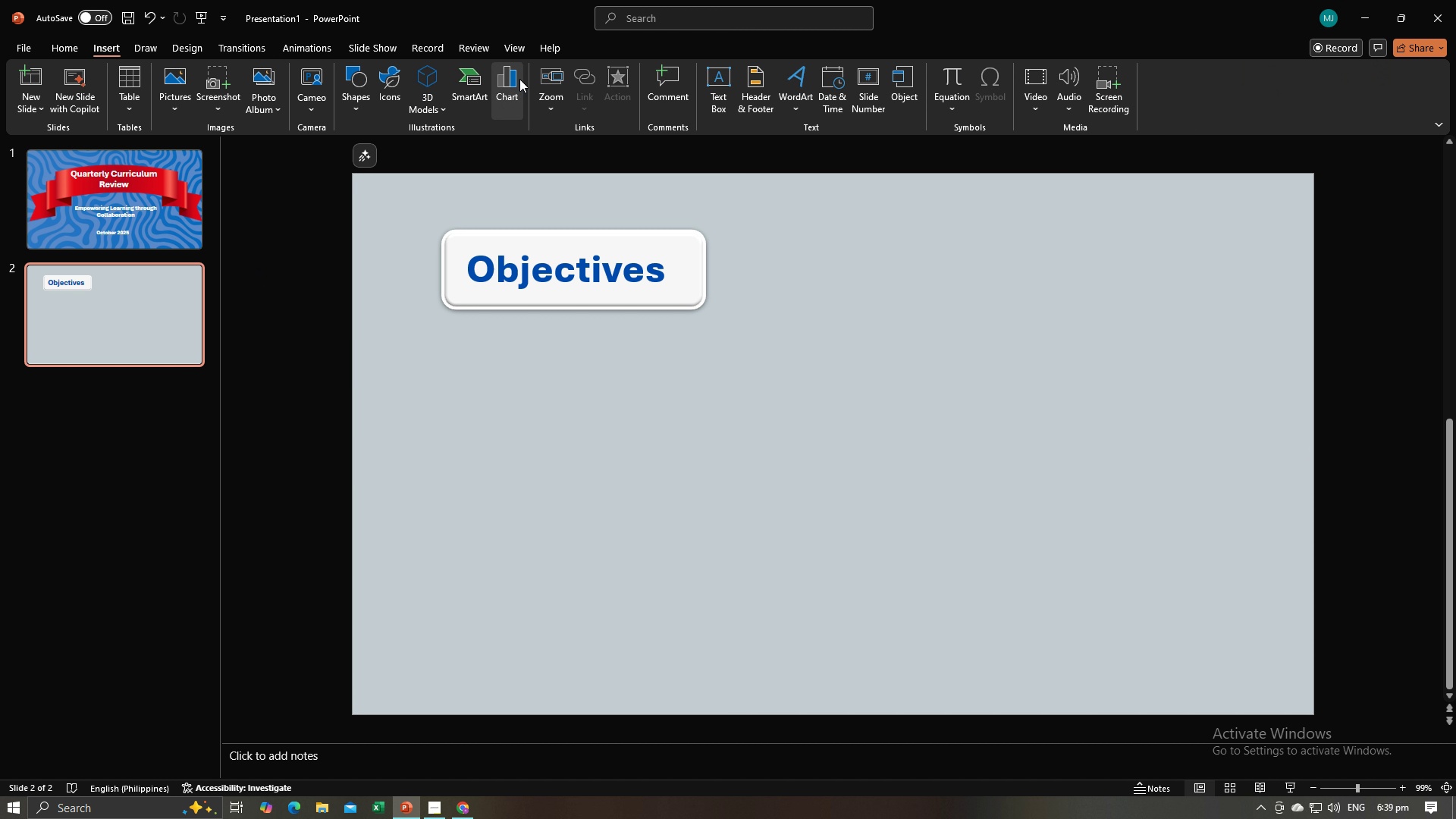 
left_click([370, 86])
 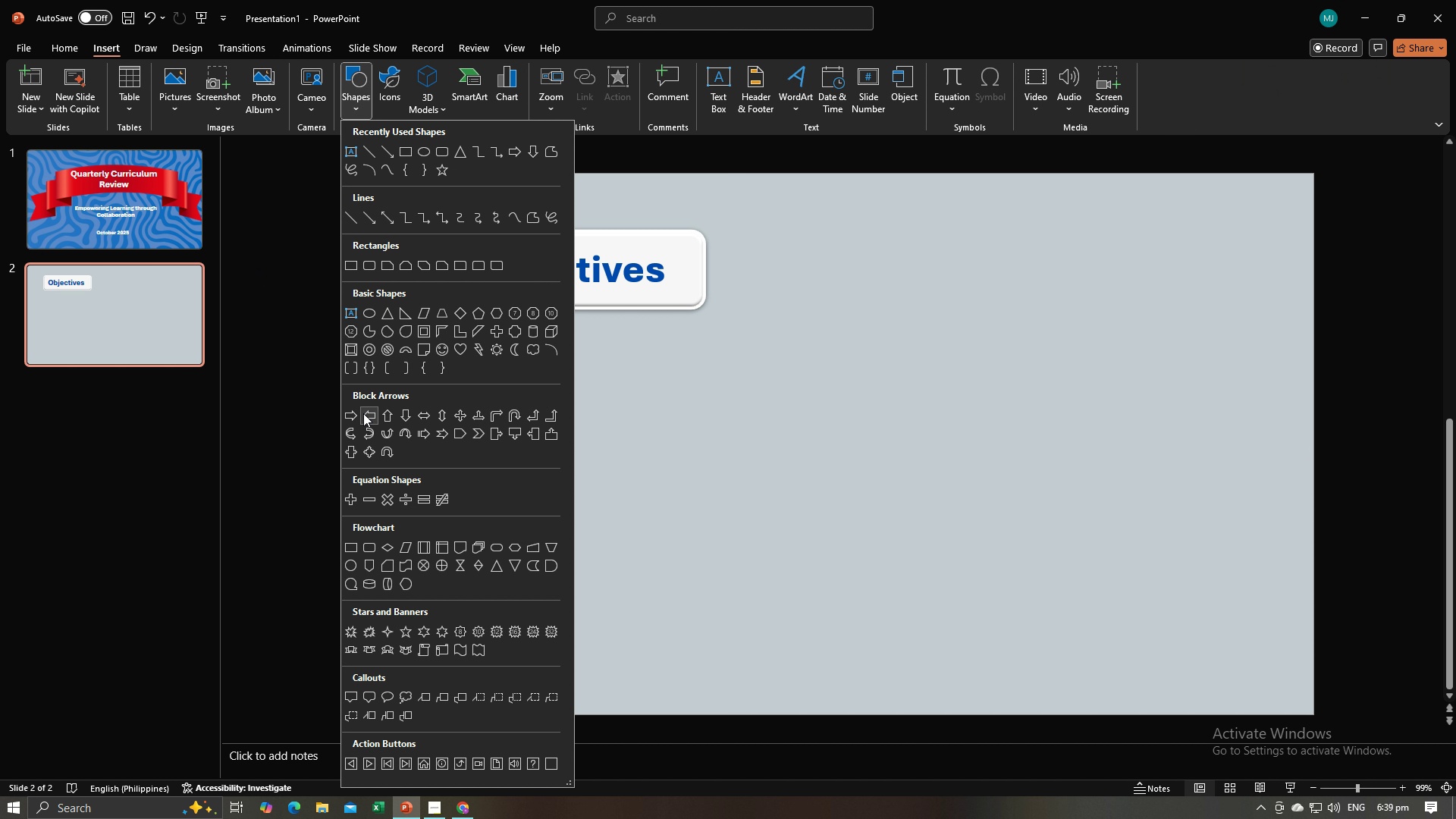 
wait(9.29)
 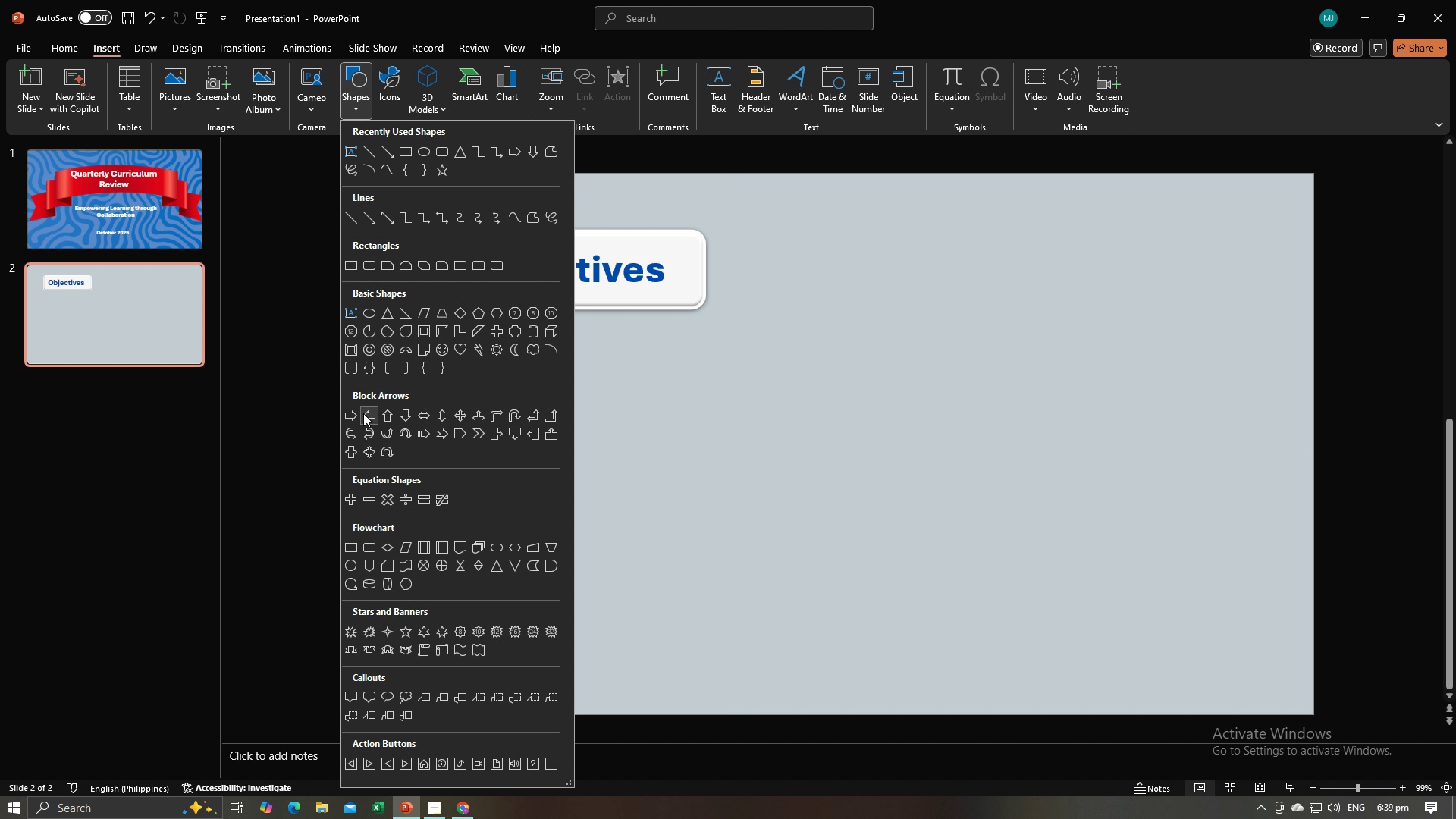 
left_click([456, 434])
 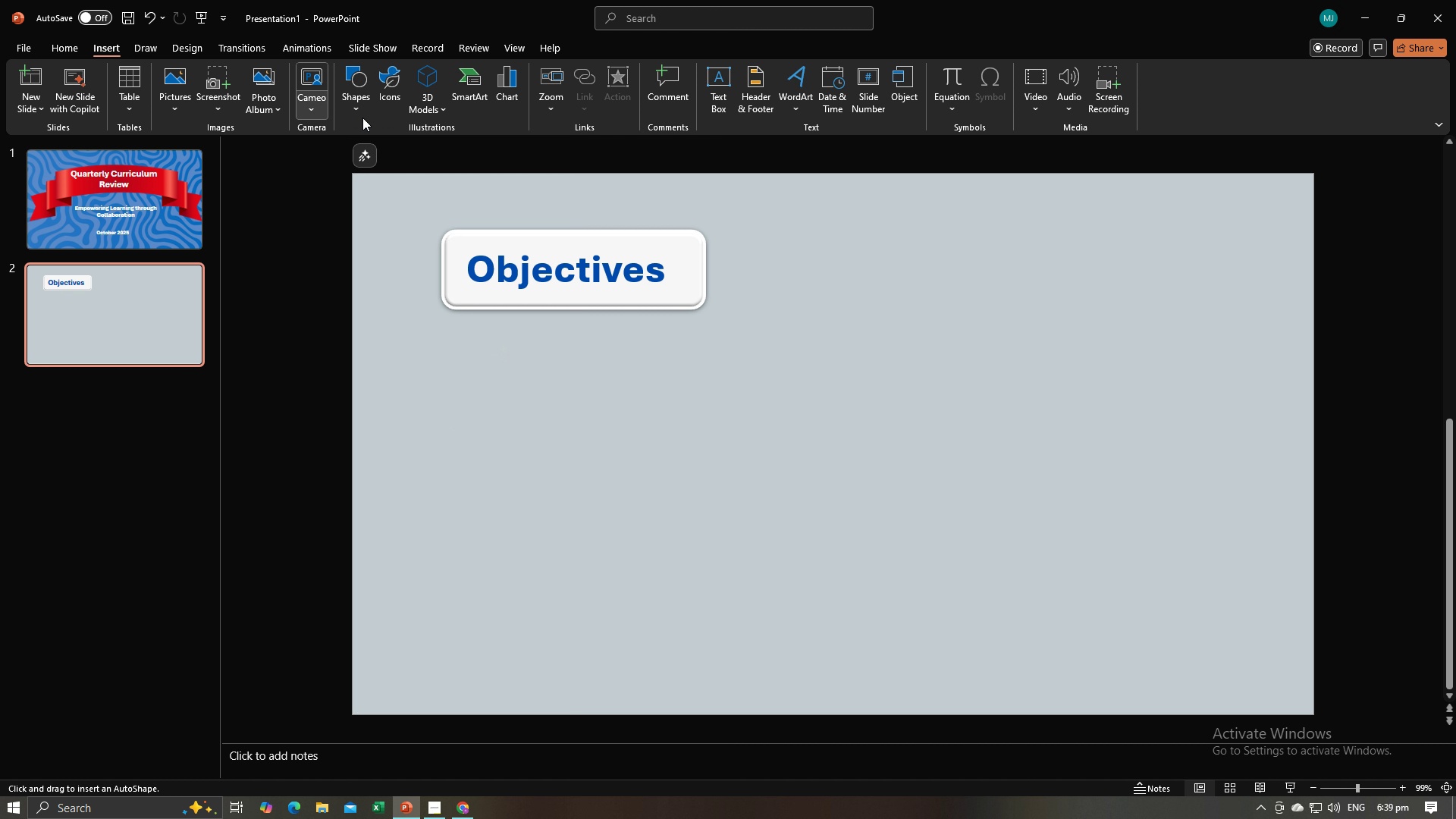 
left_click([359, 80])
 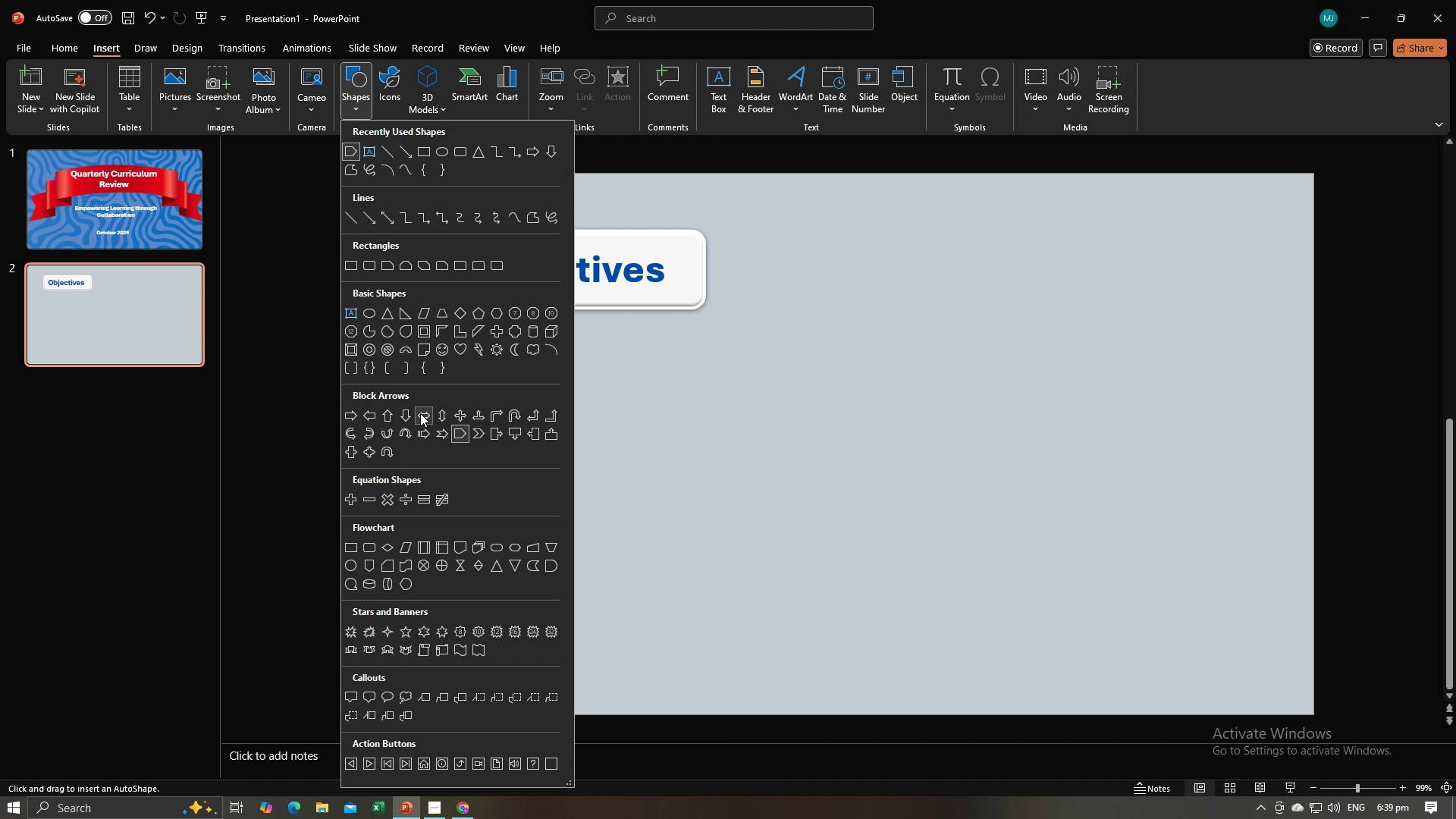 
left_click([422, 436])
 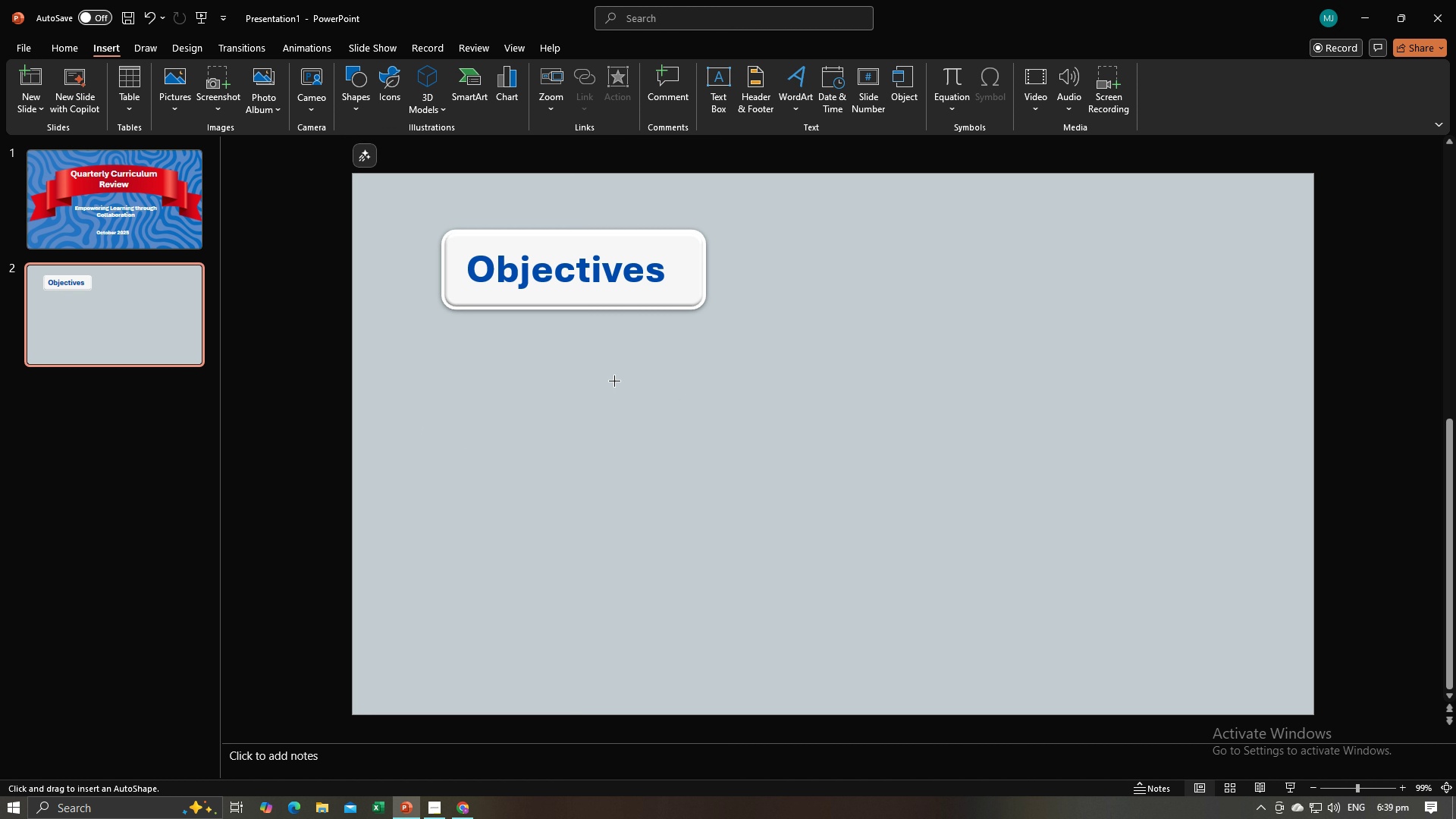 
left_click_drag(start_coordinate=[614, 381], to_coordinate=[924, 483])
 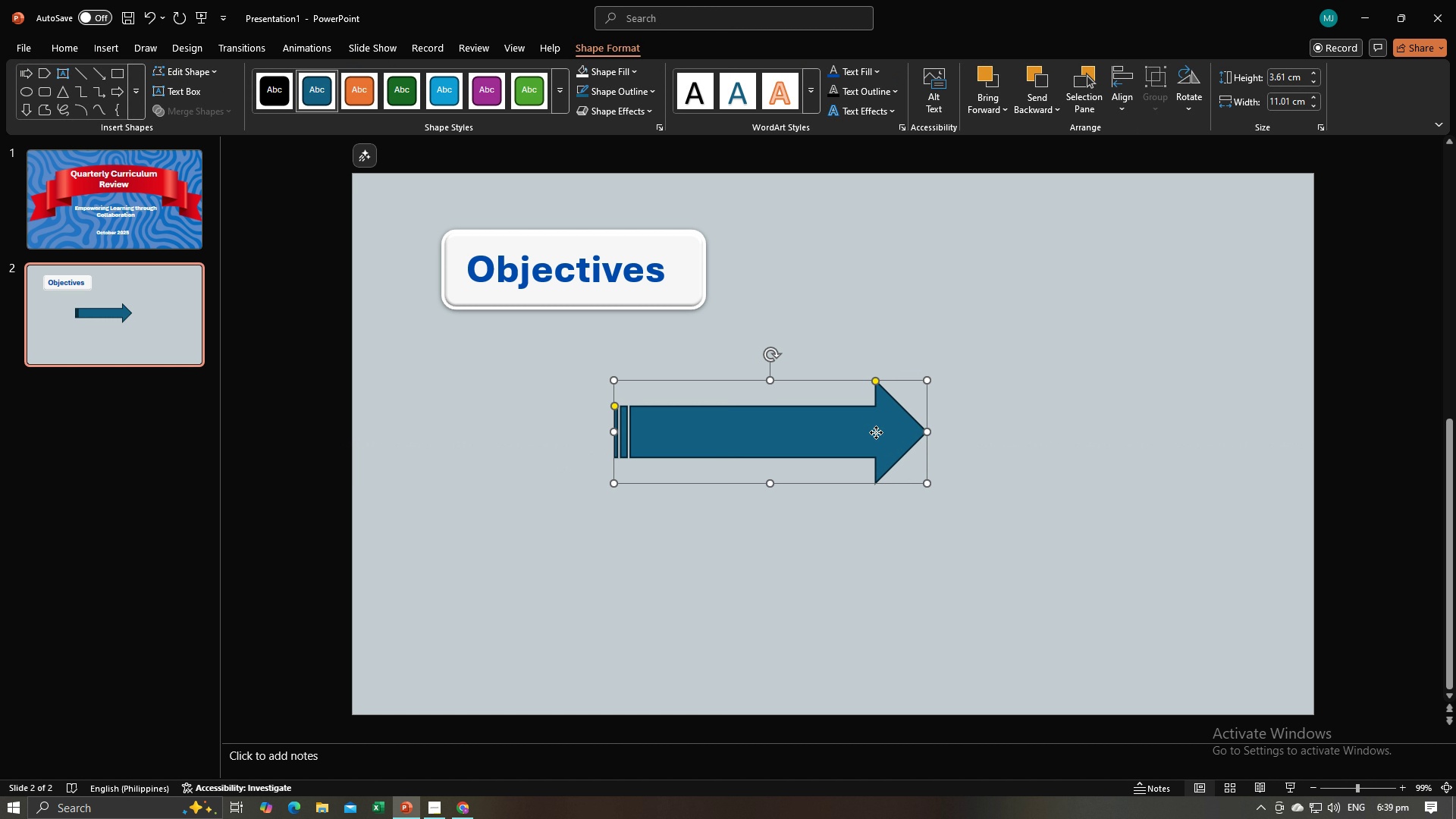 
left_click_drag(start_coordinate=[876, 432], to_coordinate=[1023, 410])
 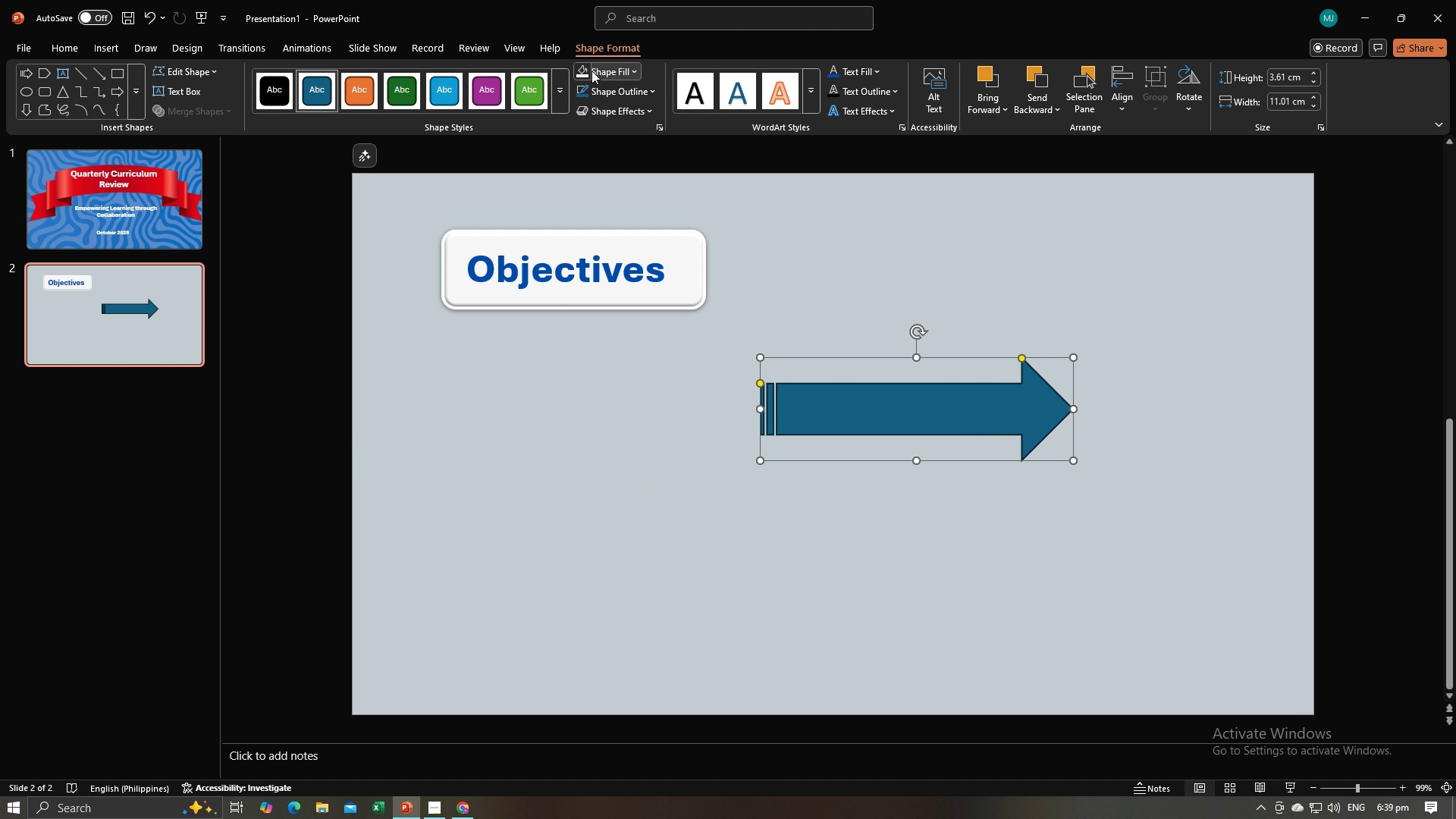 
left_click([585, 71])
 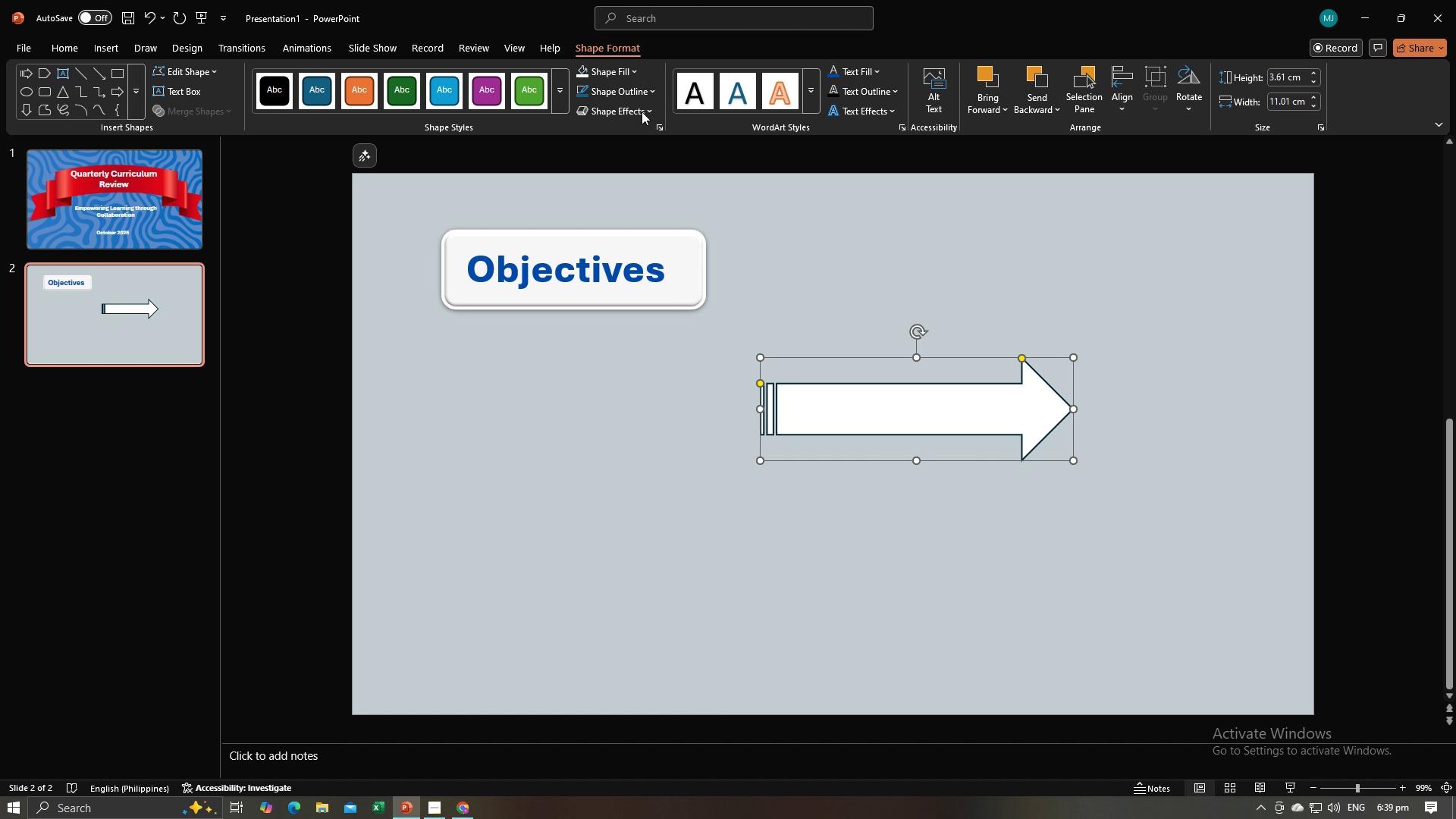 
left_click([642, 111])
 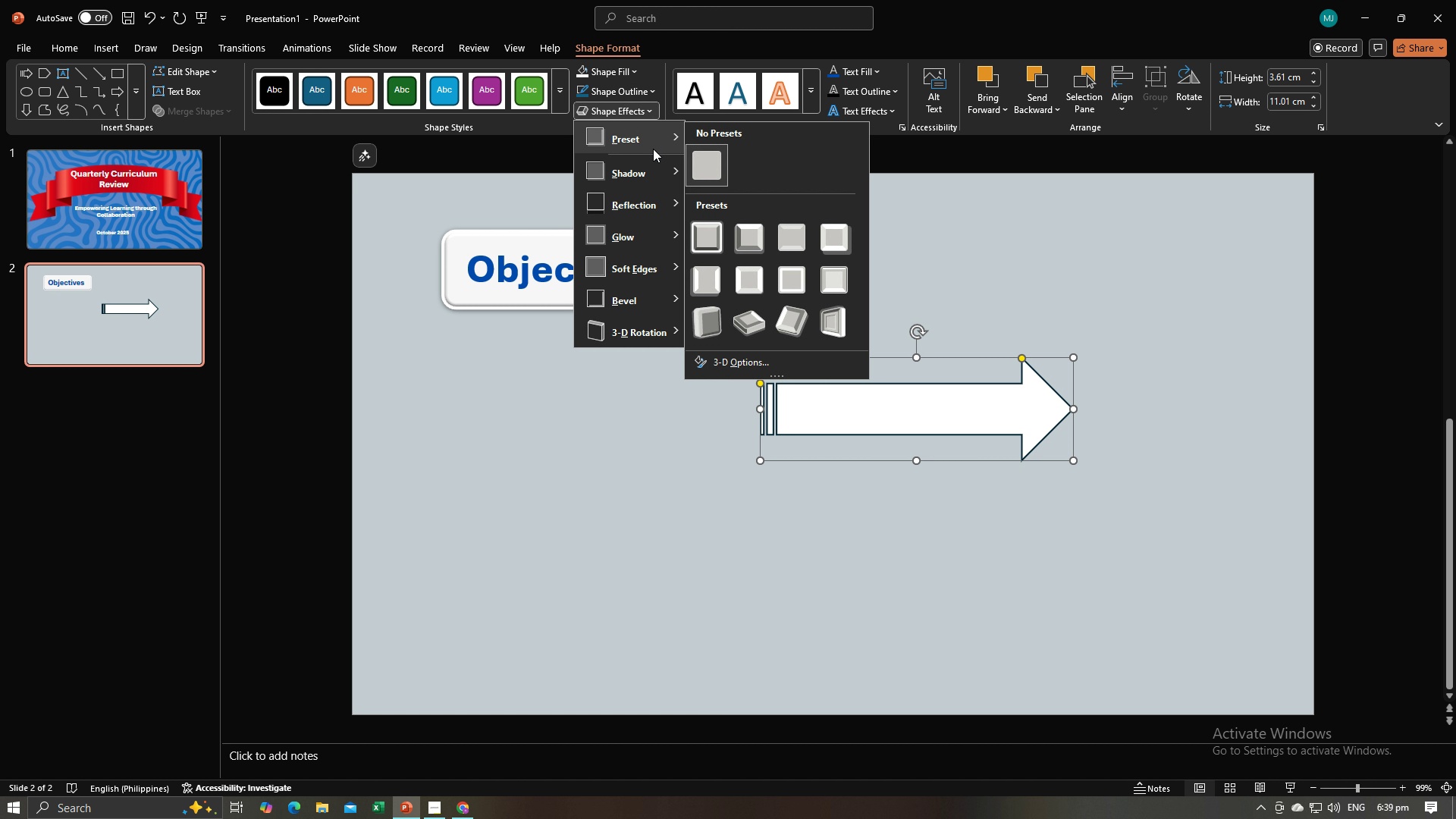 
left_click([653, 149])
 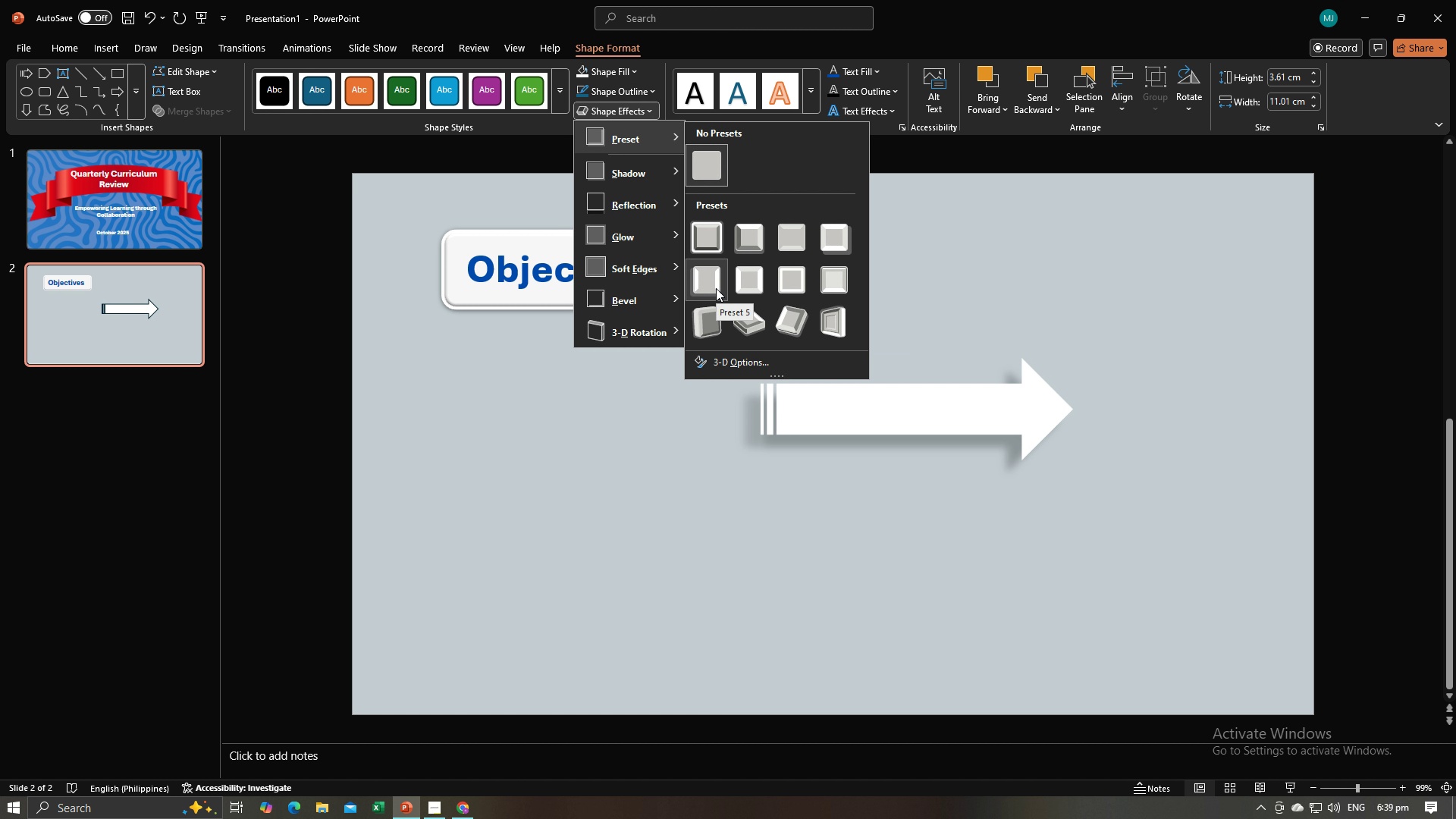 
left_click([716, 288])
 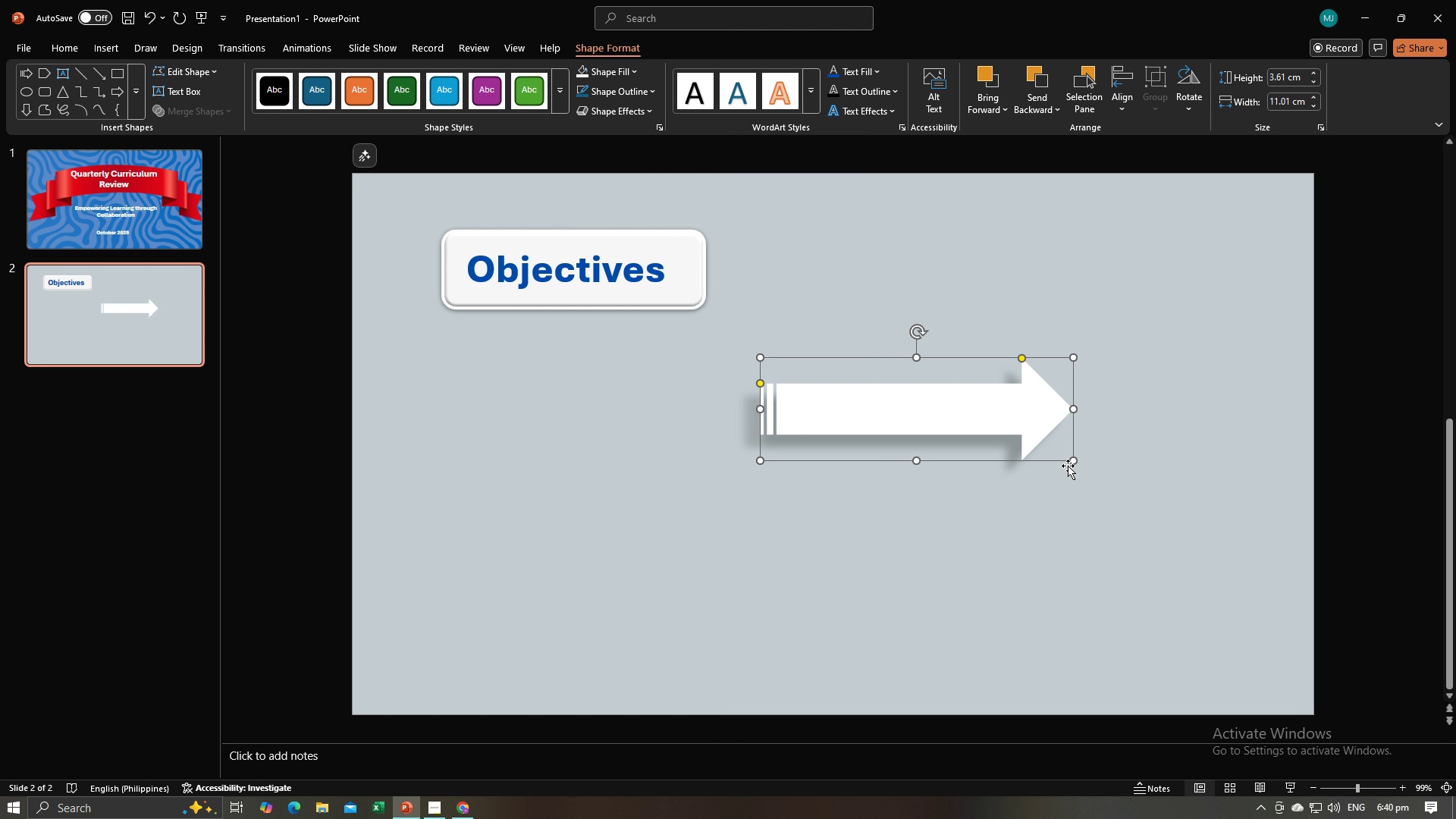 
left_click_drag(start_coordinate=[1068, 459], to_coordinate=[1073, 482])
 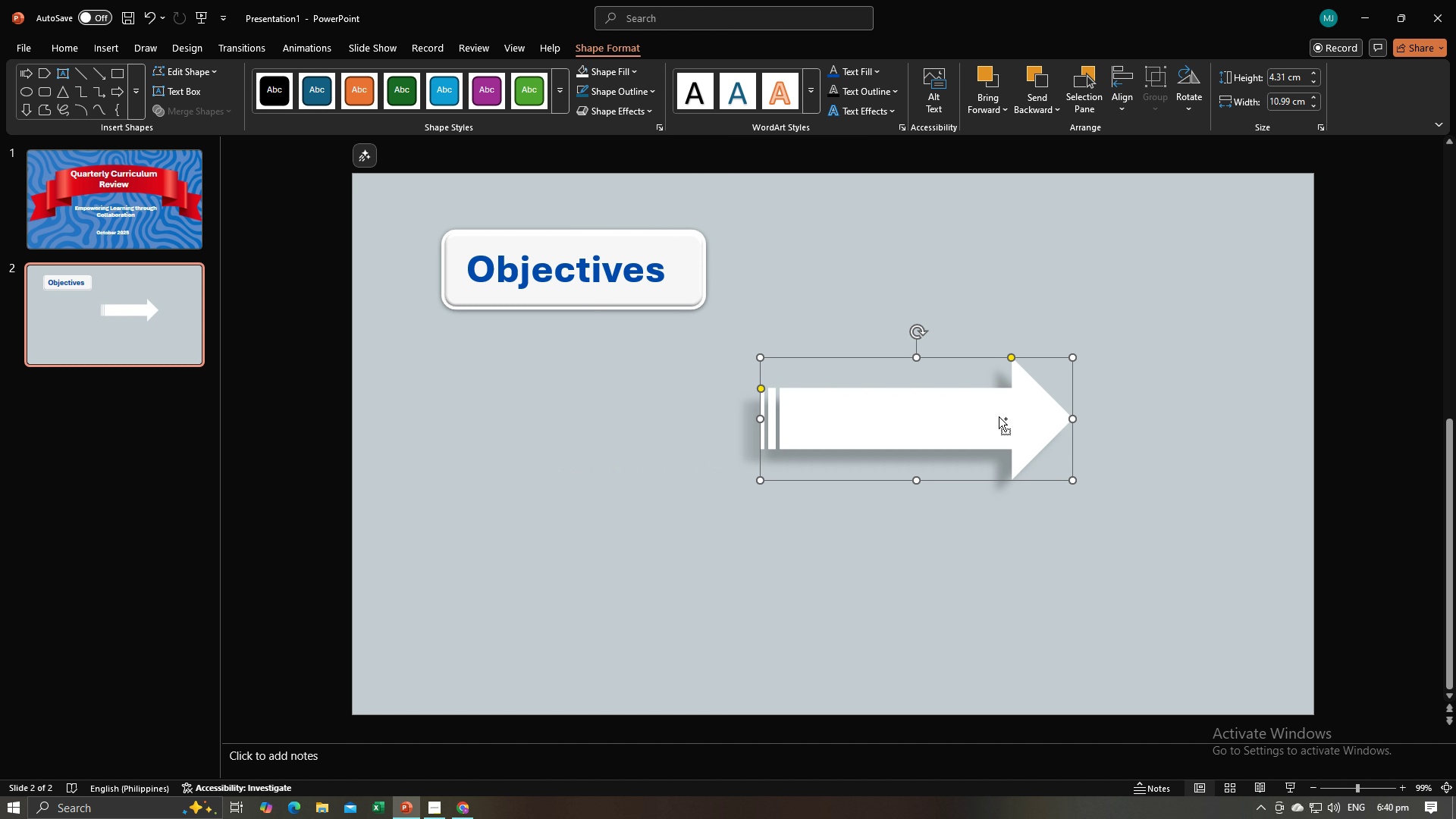 
key(Control+C)
 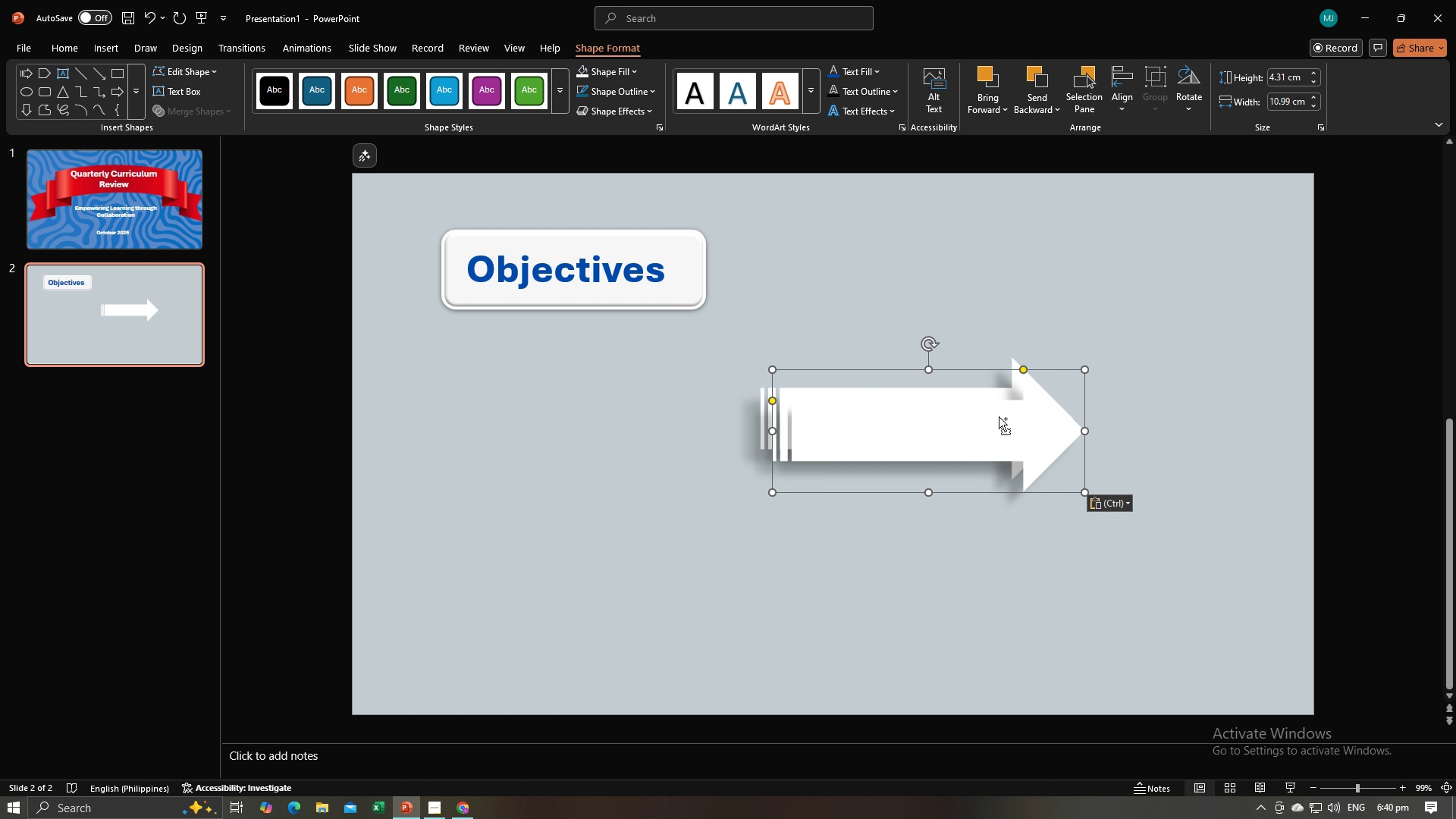 
key(Control+V)
 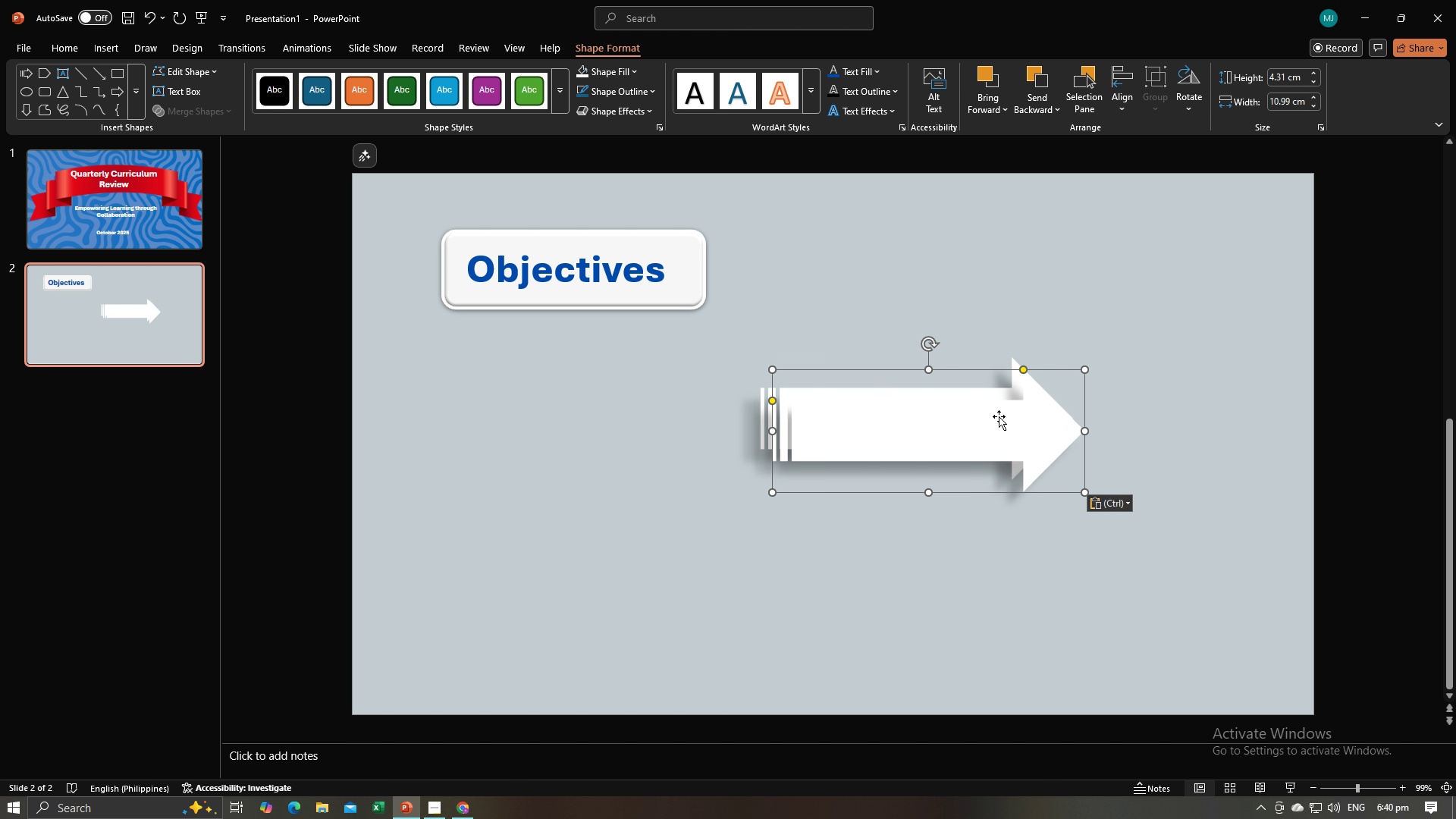 
left_click_drag(start_coordinate=[999, 416], to_coordinate=[986, 525])
 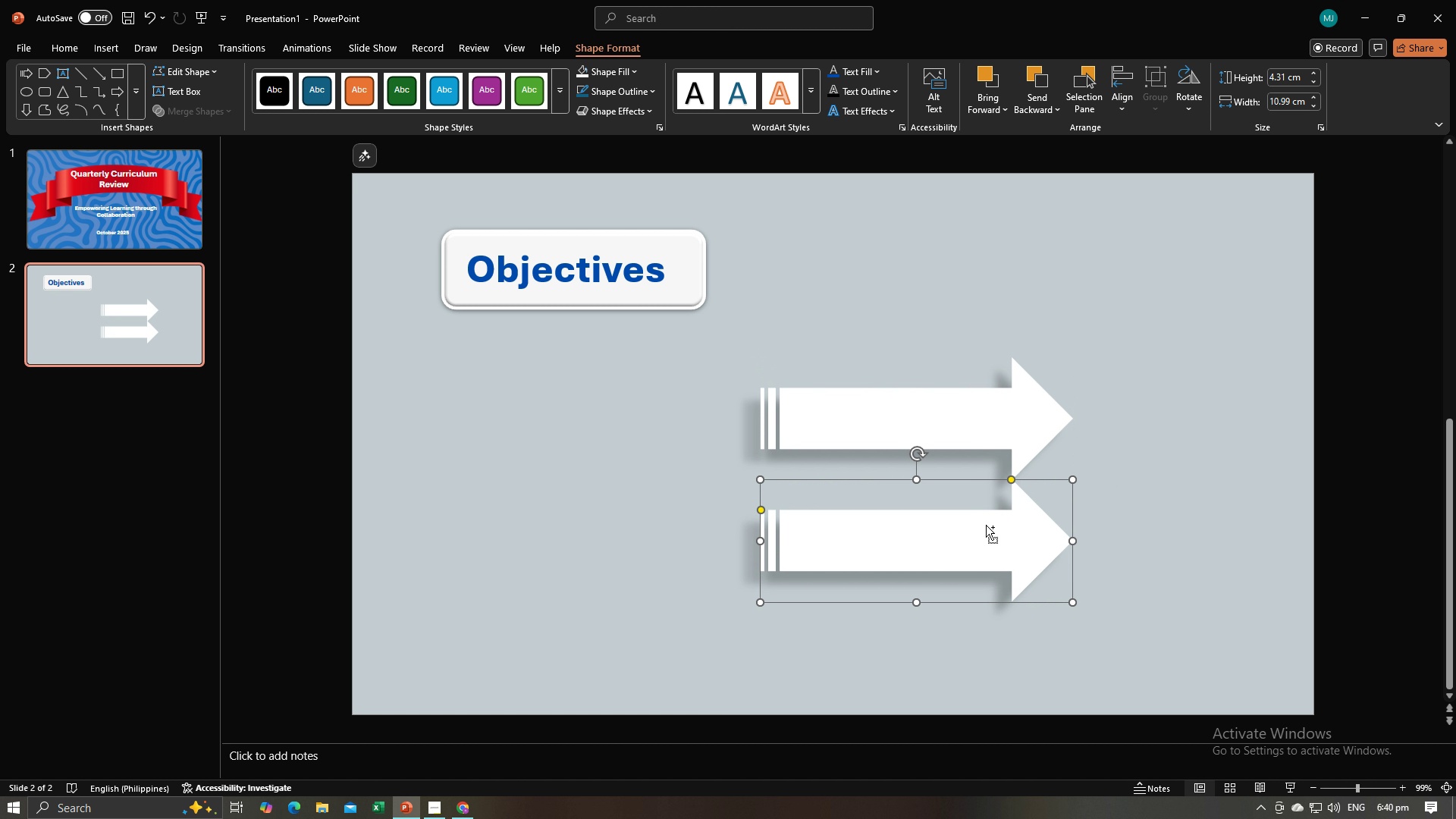 
key(Control+V)
 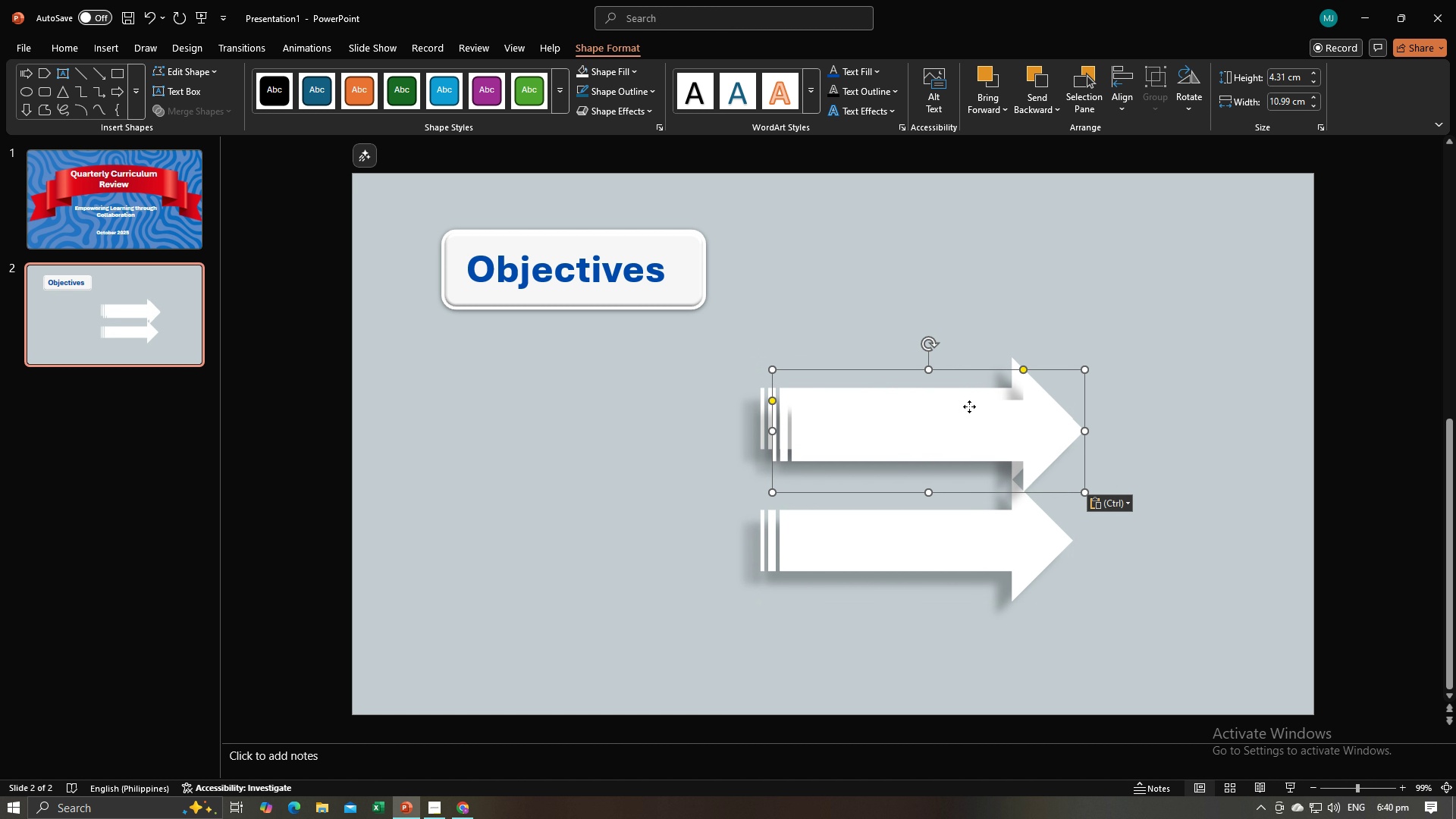 
left_click_drag(start_coordinate=[973, 400], to_coordinate=[965, 622])
 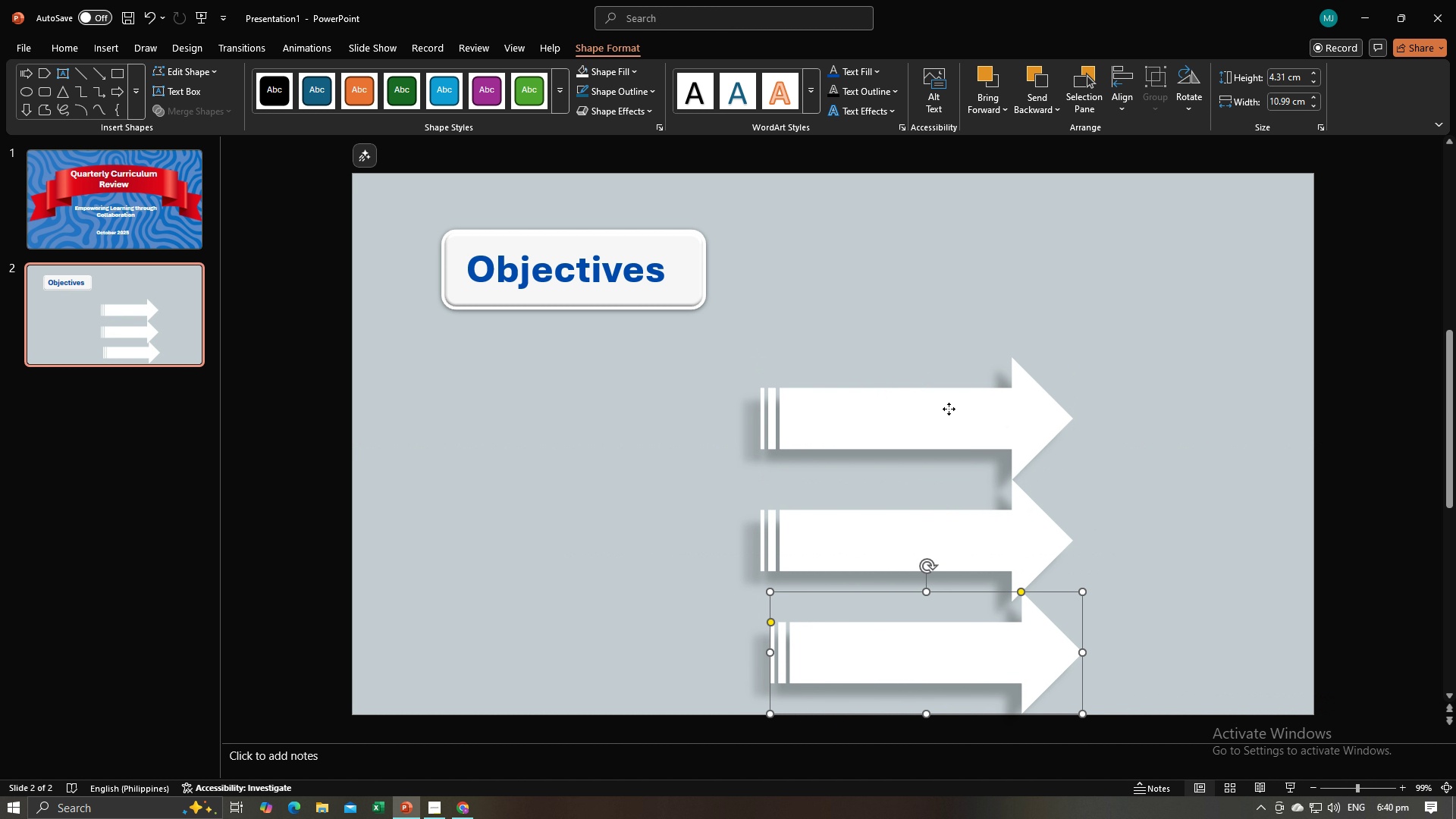 
left_click_drag(start_coordinate=[949, 409], to_coordinate=[1033, 399])
 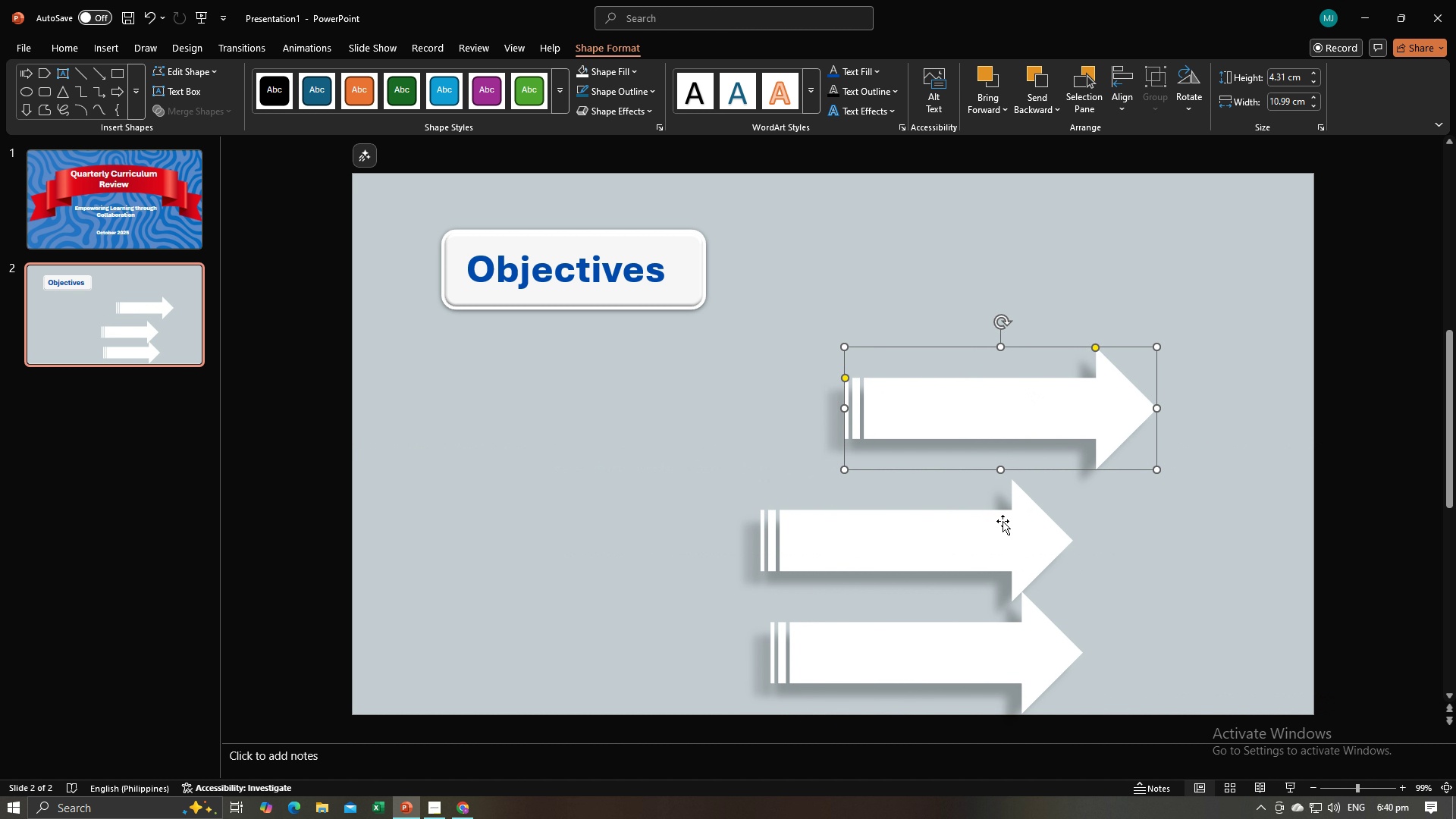 
left_click_drag(start_coordinate=[1003, 521], to_coordinate=[1087, 519])
 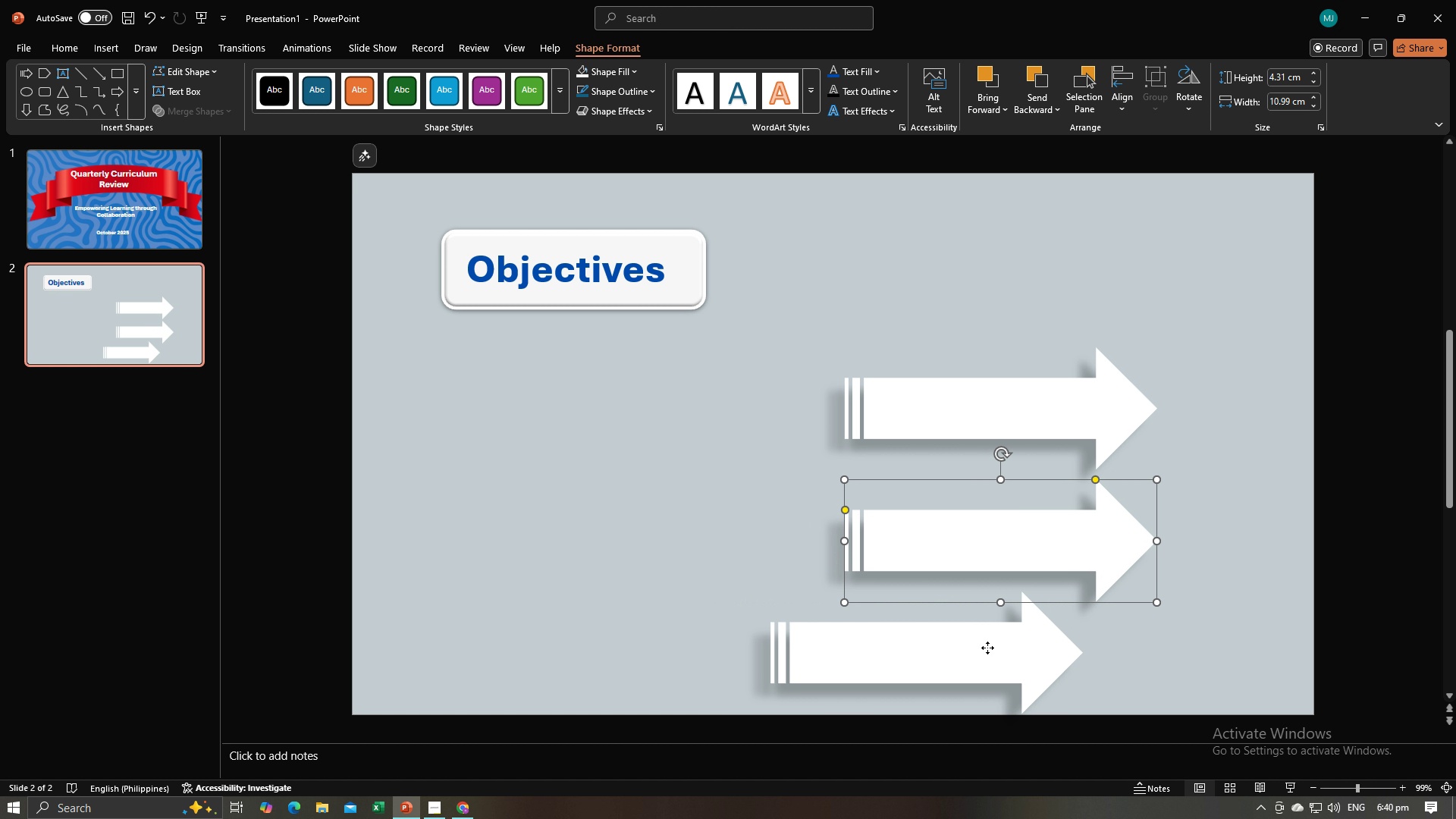 
left_click_drag(start_coordinate=[987, 648], to_coordinate=[1063, 651])
 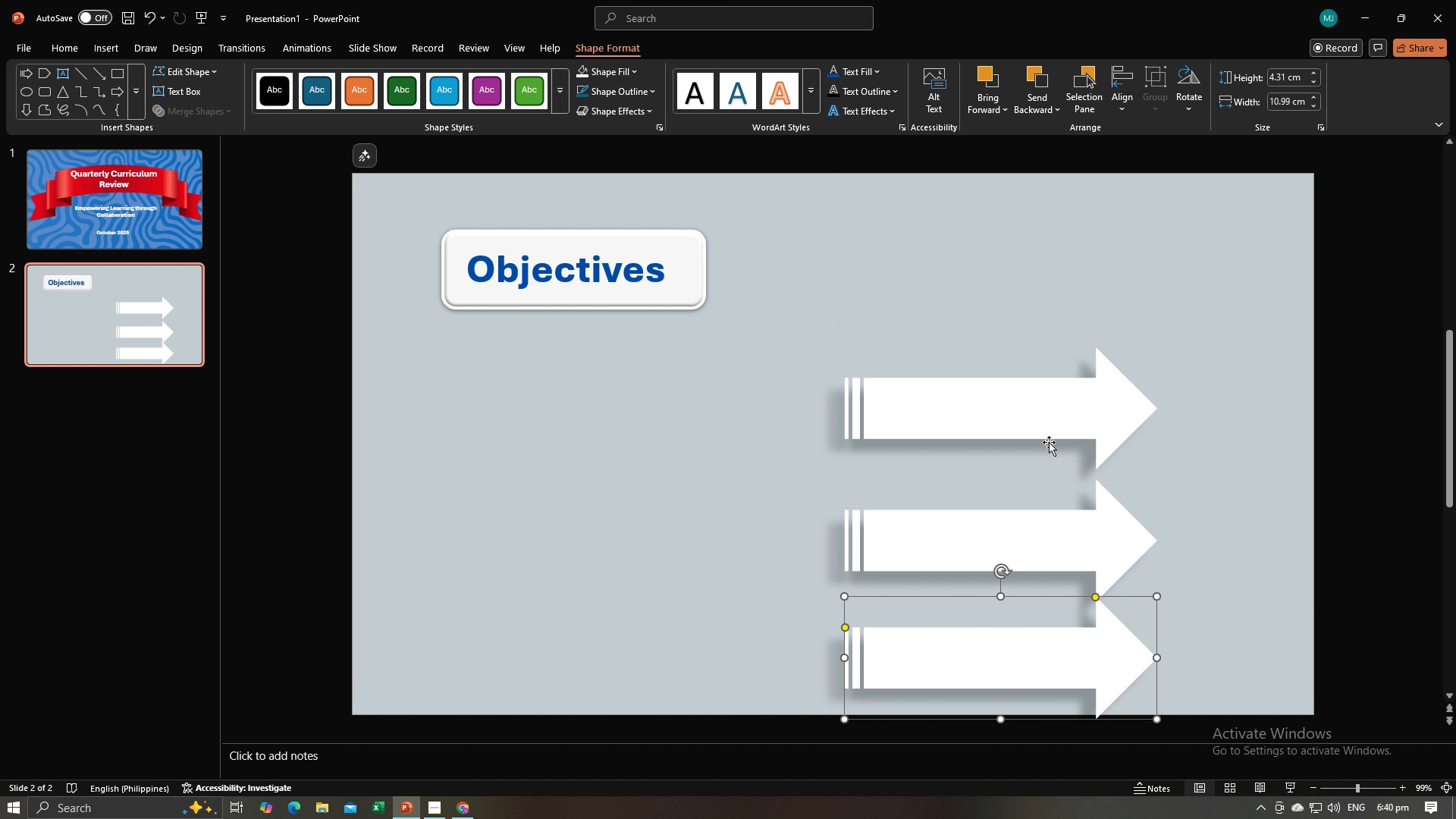 
left_click_drag(start_coordinate=[1046, 429], to_coordinate=[1043, 413])
 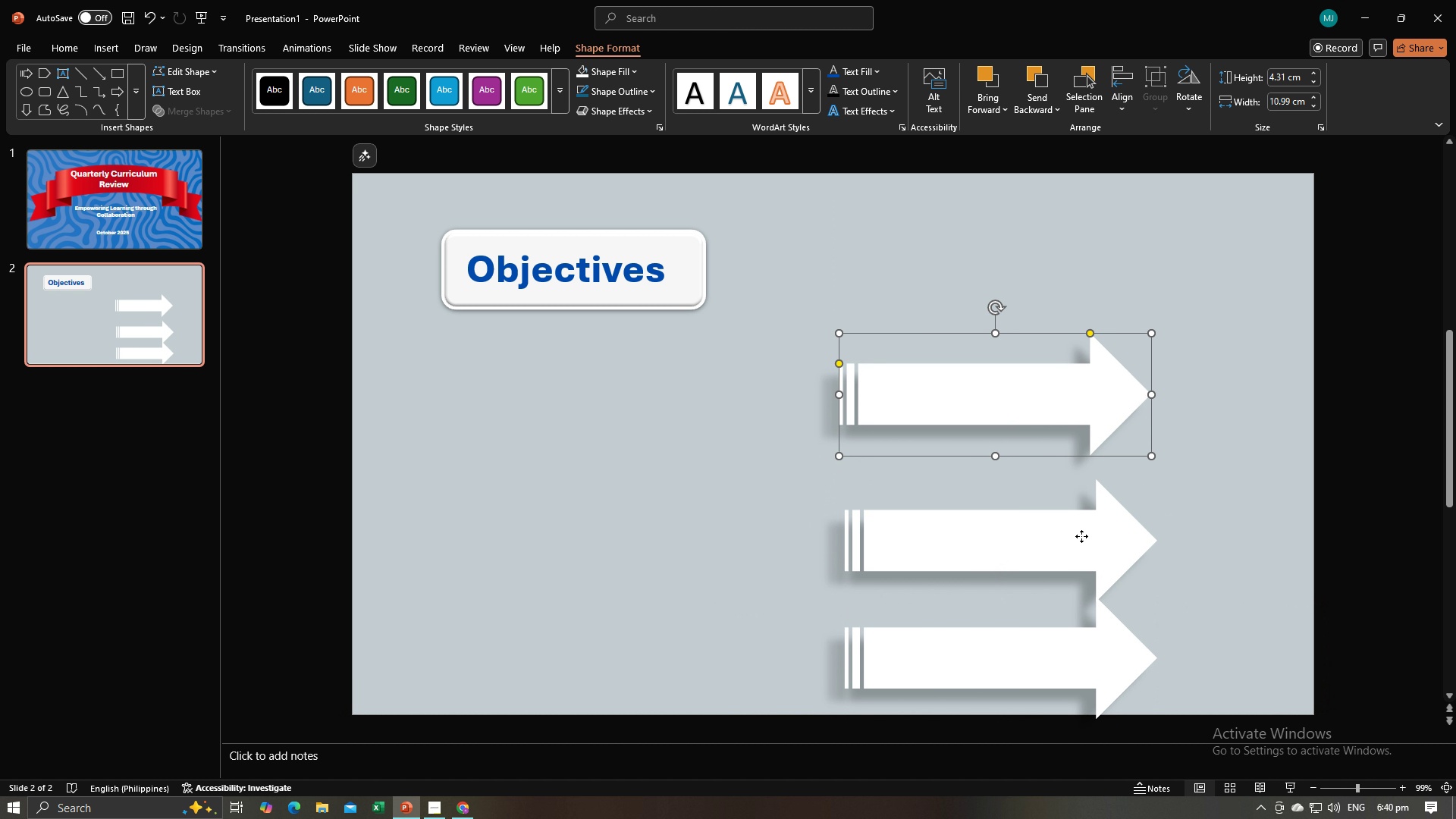 
left_click_drag(start_coordinate=[1081, 536], to_coordinate=[1081, 522])
 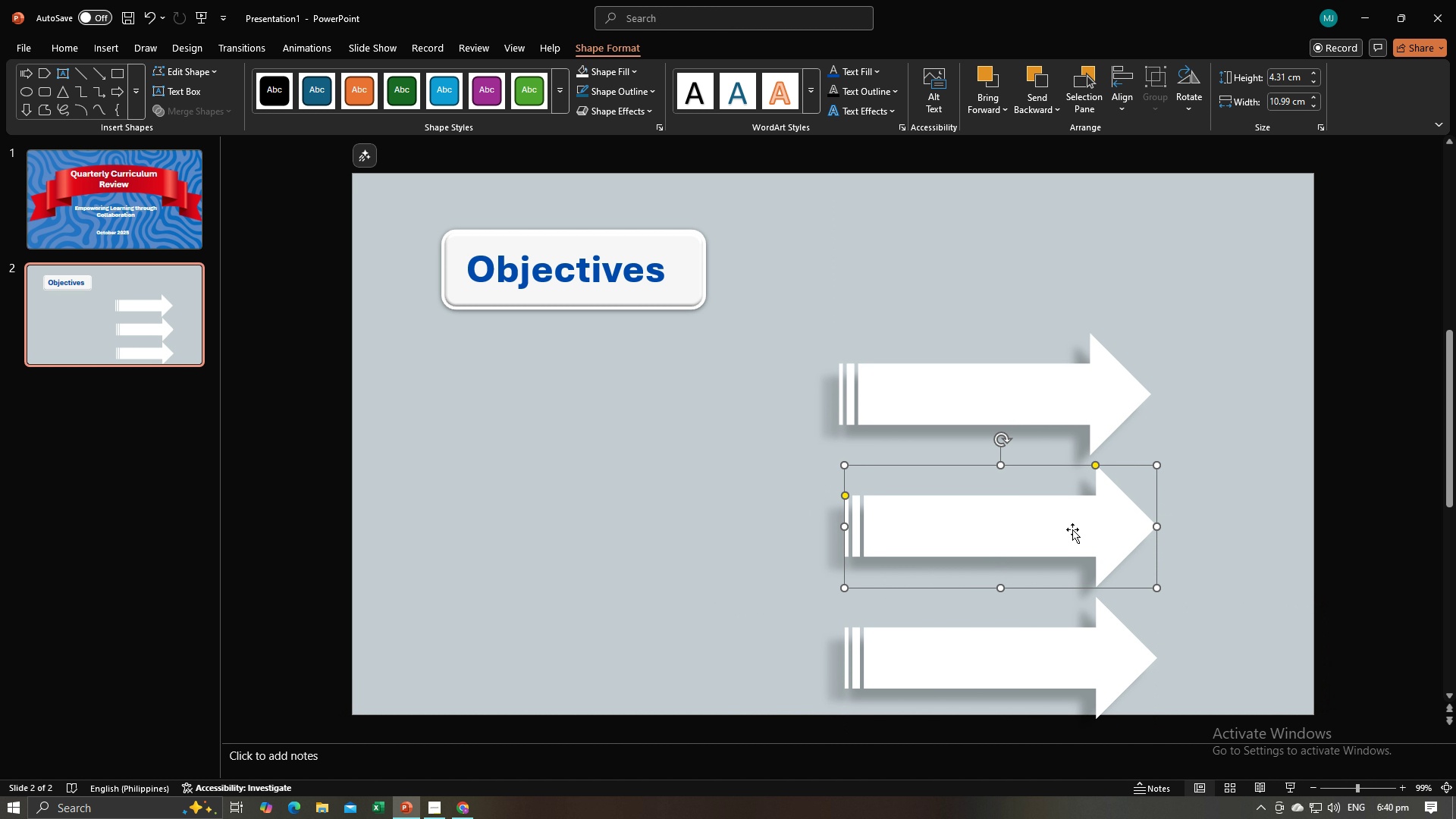 
left_click_drag(start_coordinate=[1072, 527], to_coordinate=[1071, 522])
 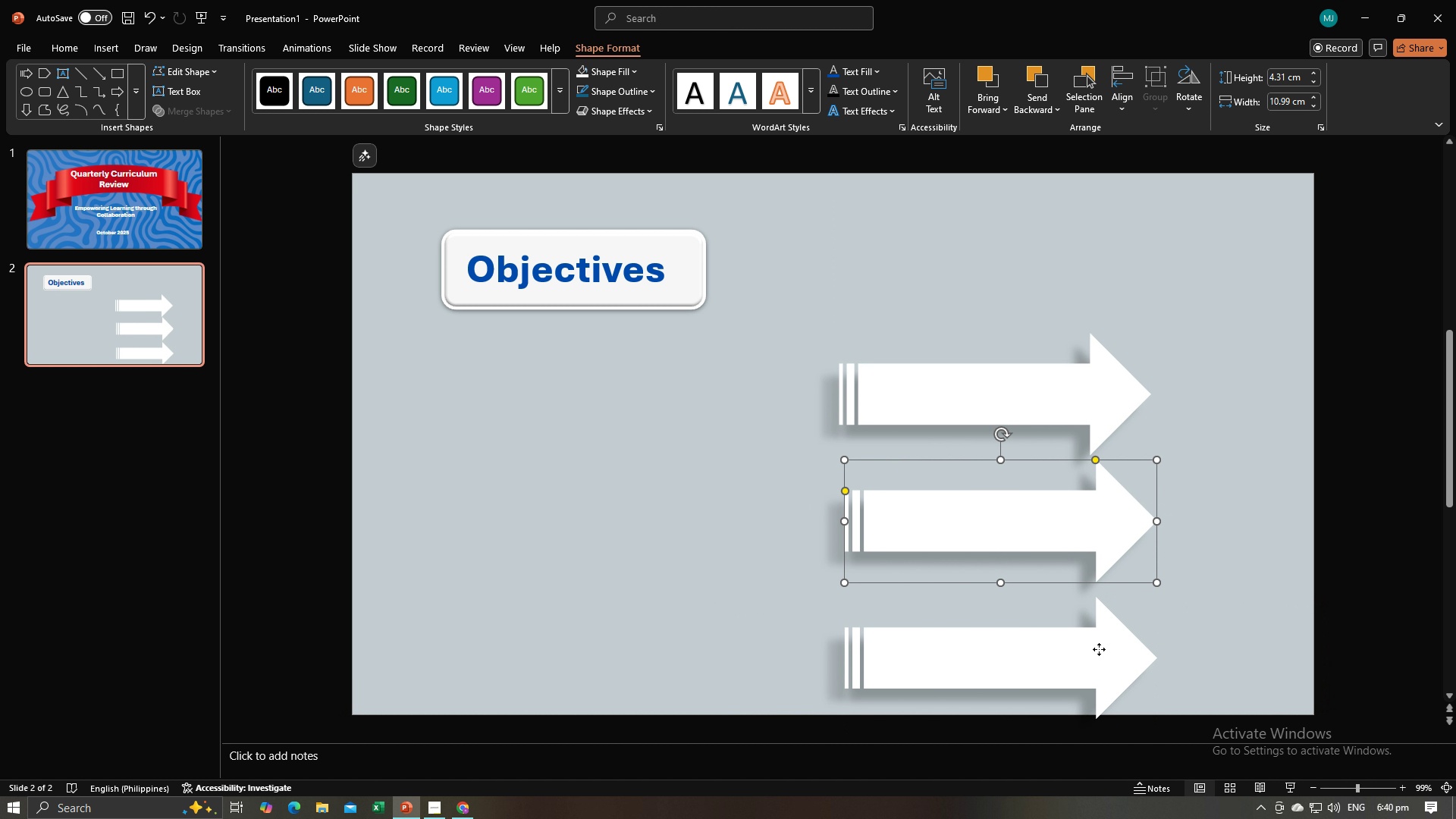 
left_click_drag(start_coordinate=[1099, 649], to_coordinate=[1100, 641])
 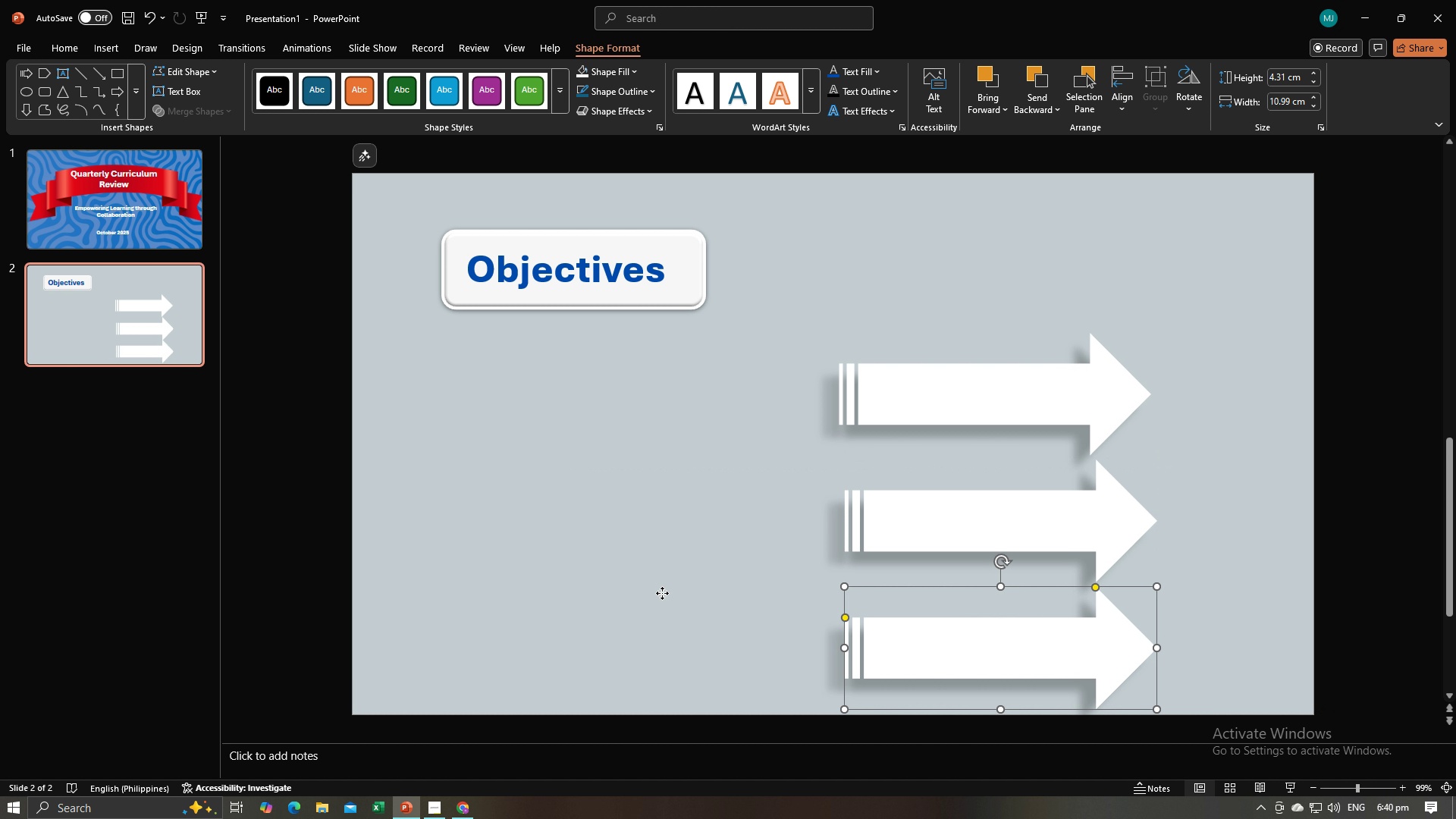 
left_click([662, 593])
 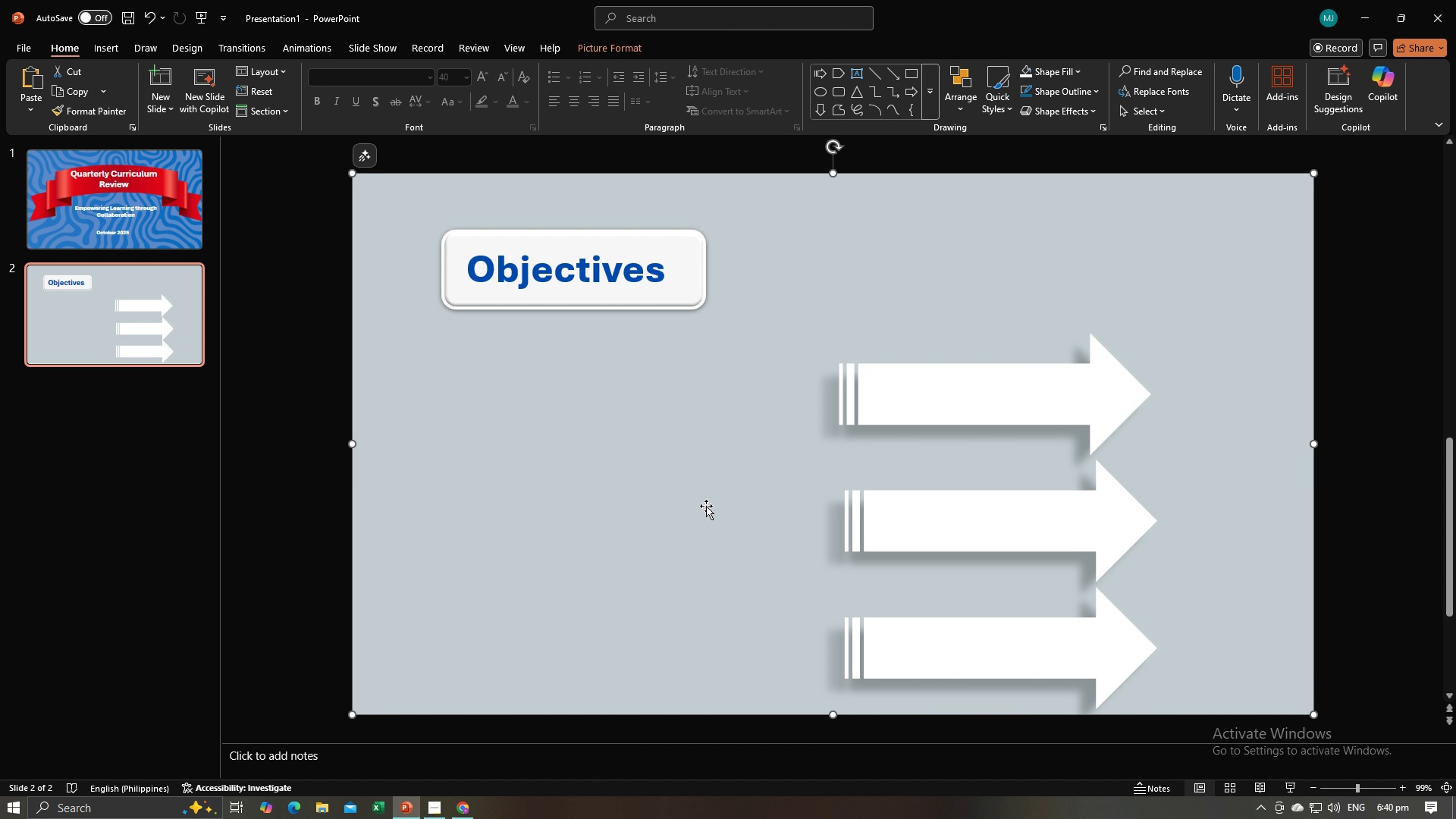 
mouse_move([686, 485])
 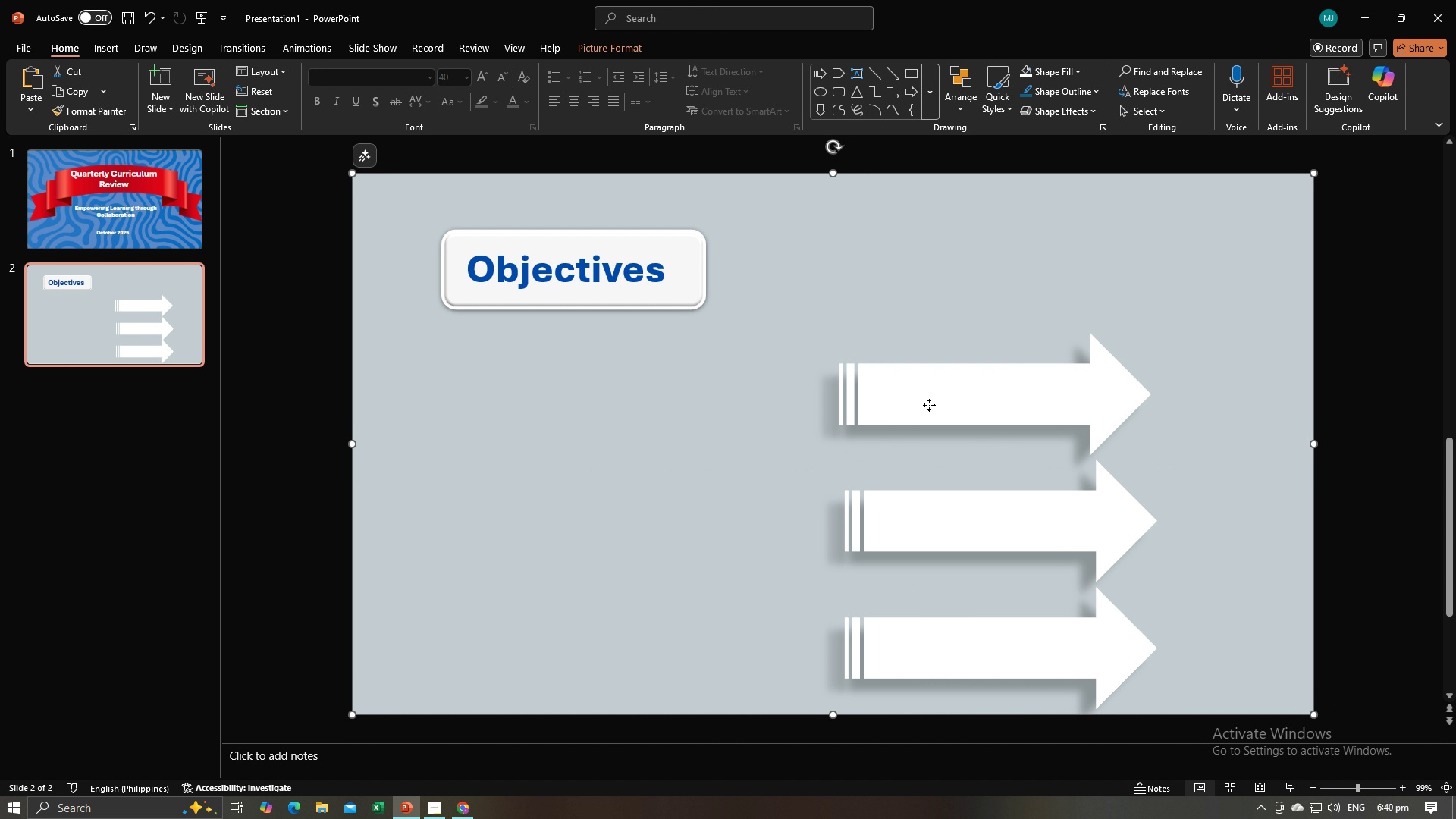 
left_click([929, 405])
 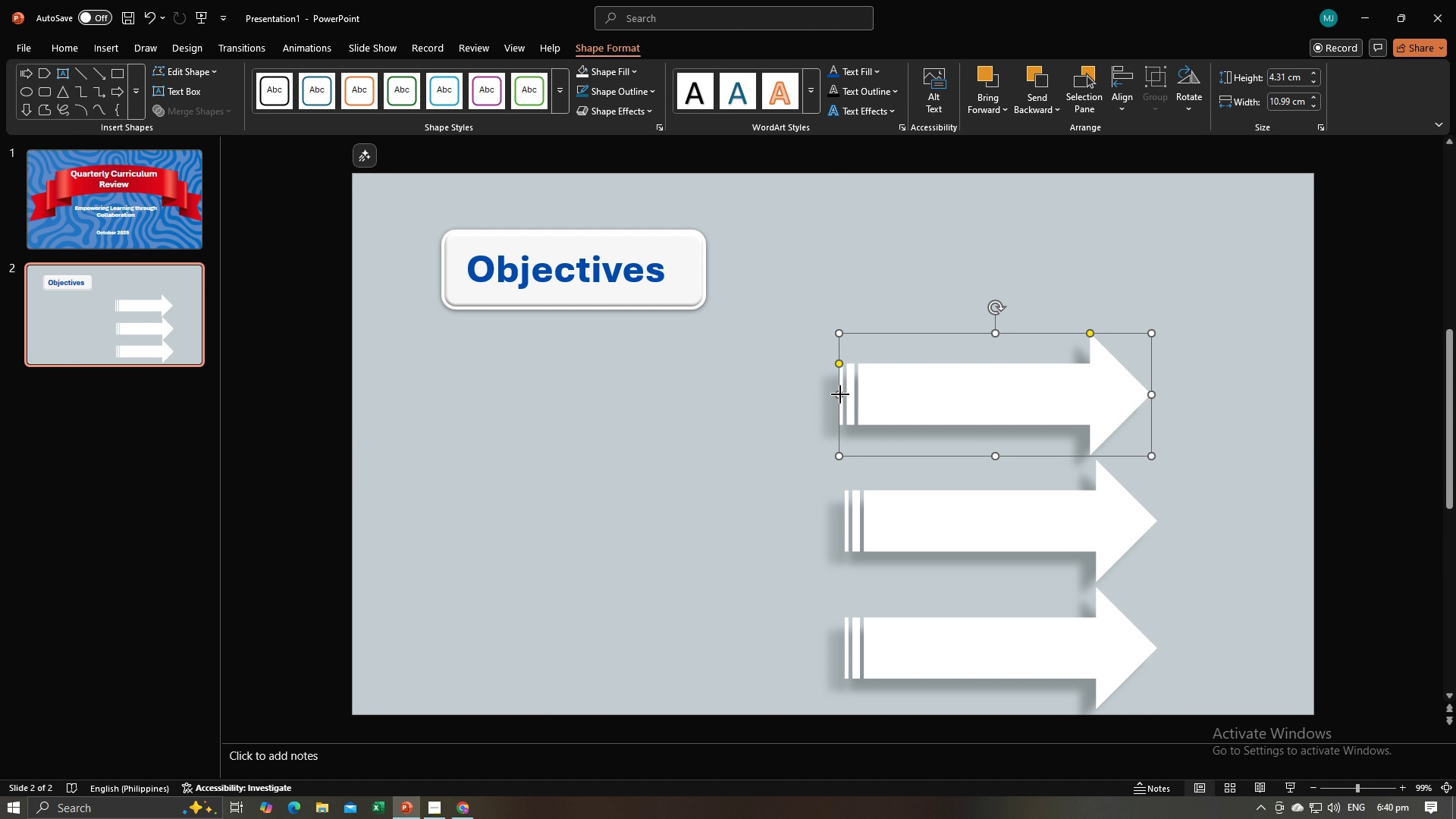 
left_click_drag(start_coordinate=[840, 394], to_coordinate=[721, 397])
 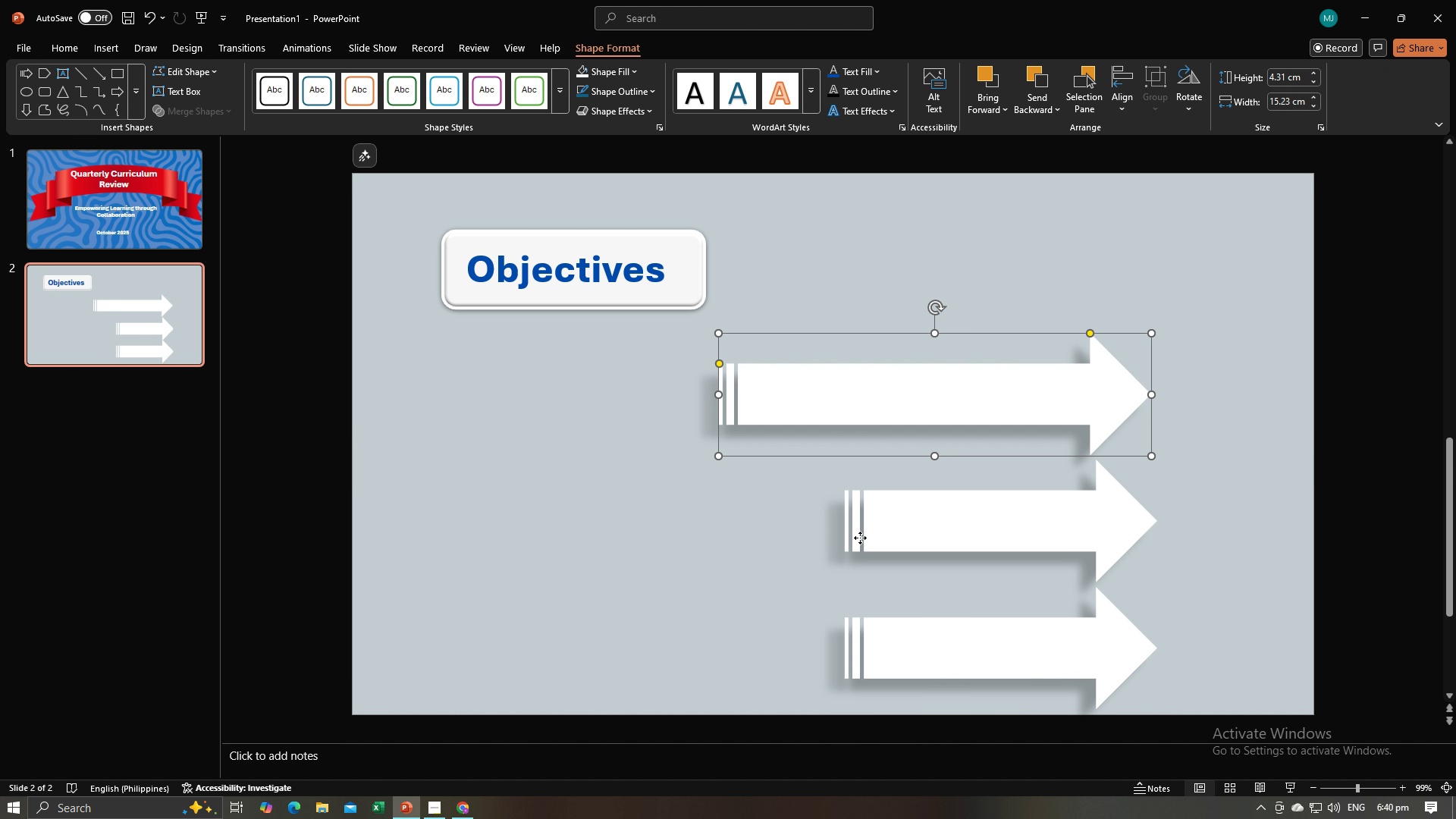 
left_click([860, 538])
 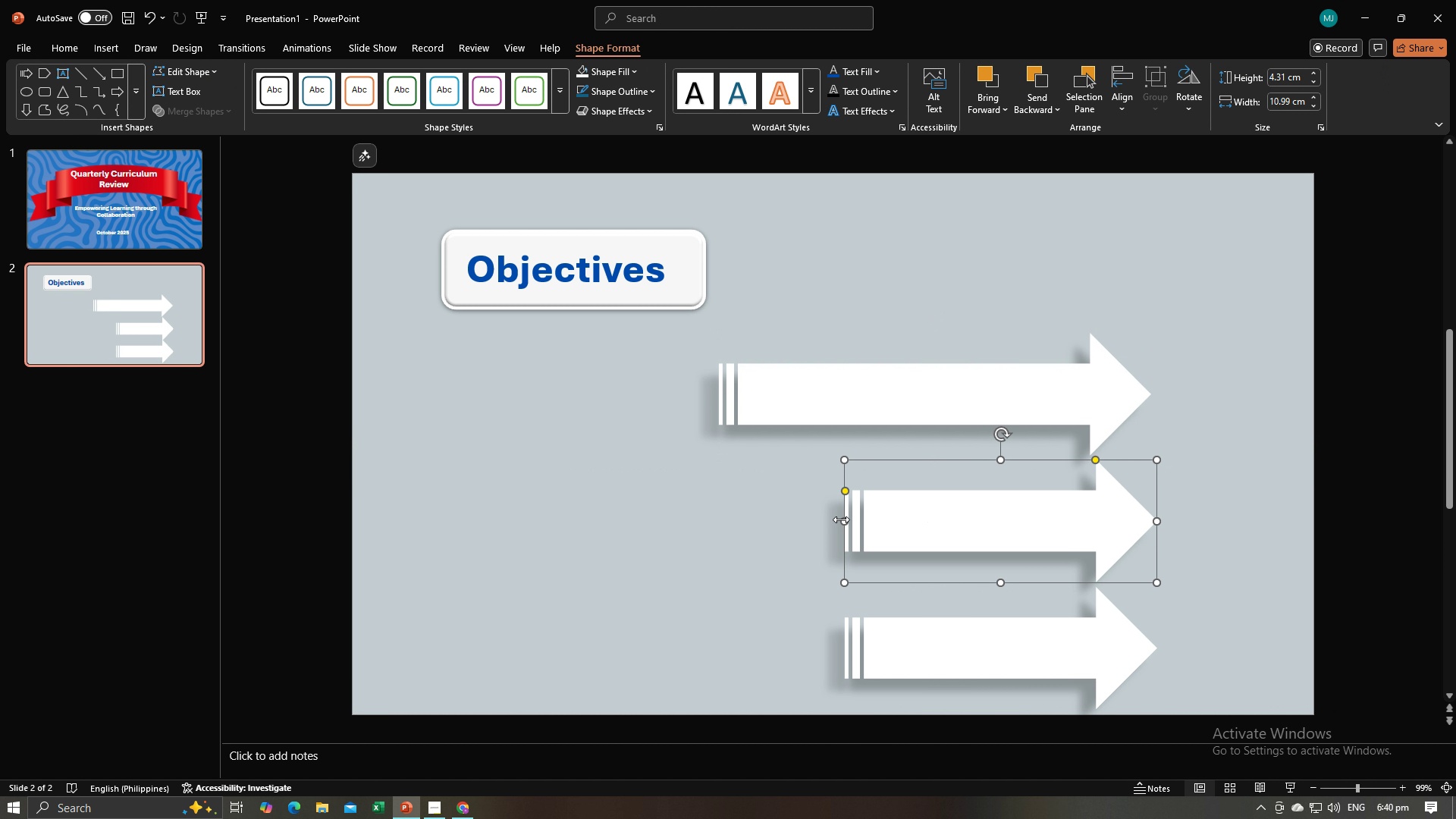 
left_click_drag(start_coordinate=[844, 519], to_coordinate=[726, 510])
 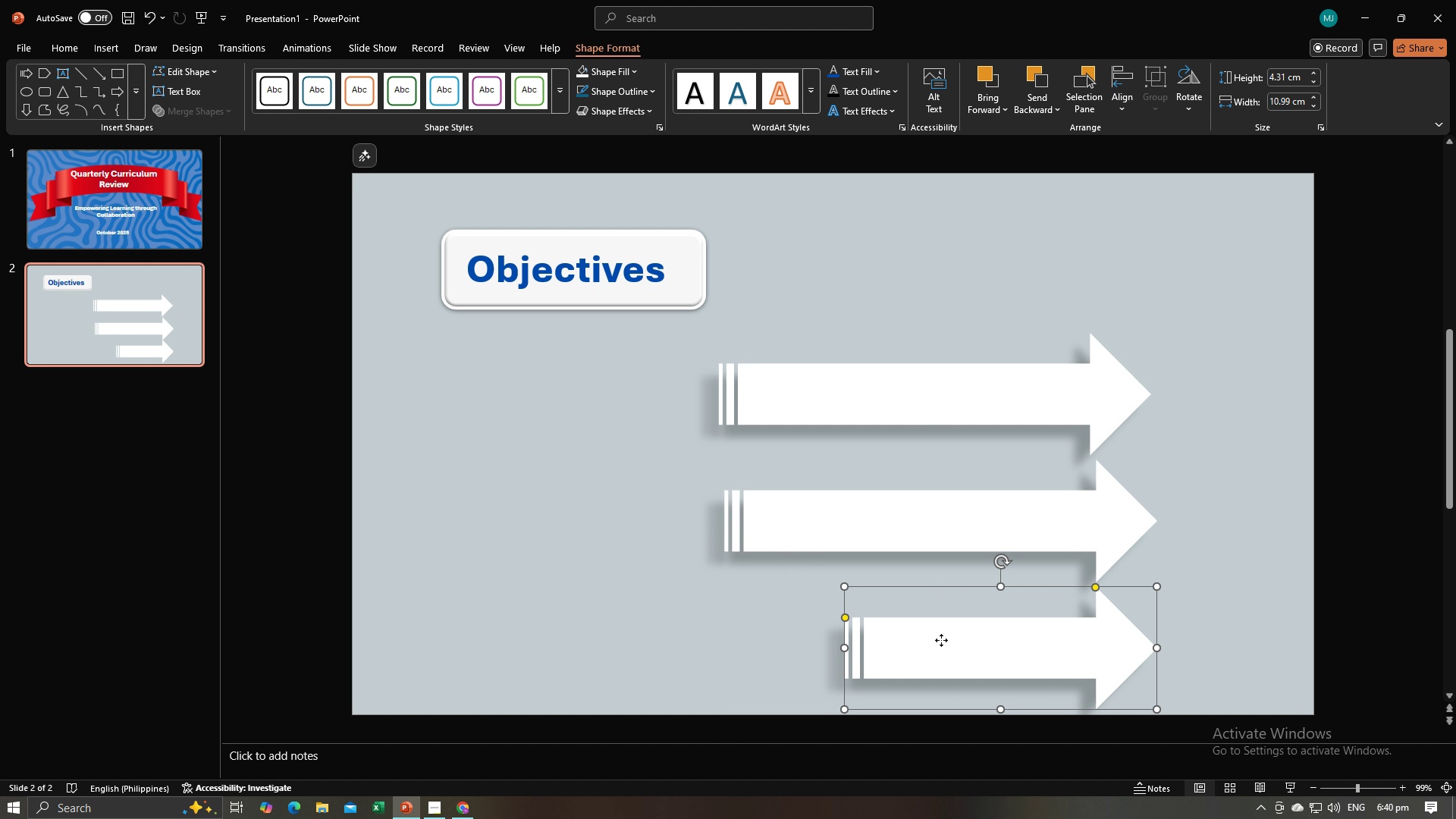 
left_click([941, 640])
 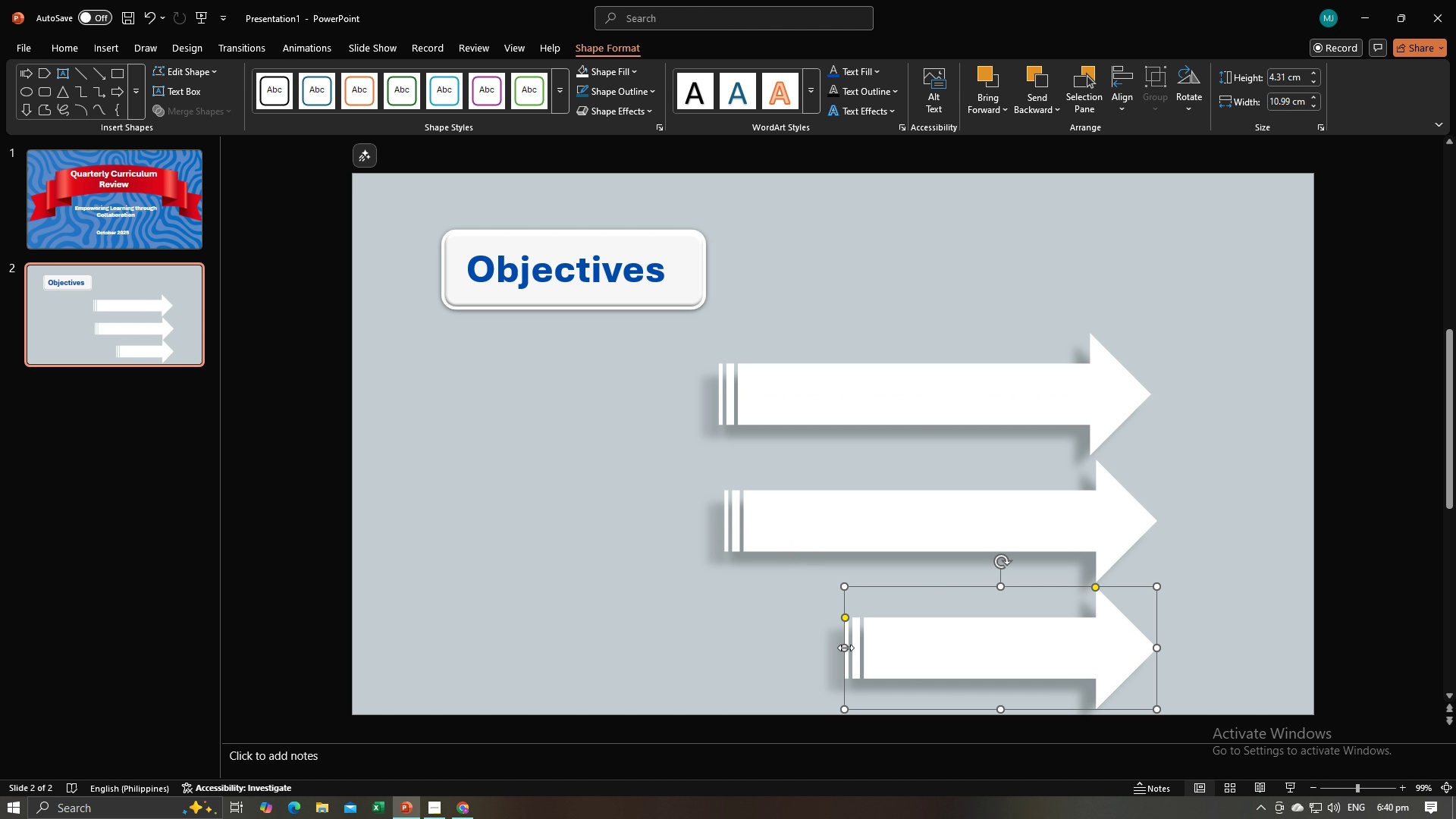 
left_click_drag(start_coordinate=[846, 648], to_coordinate=[726, 620])
 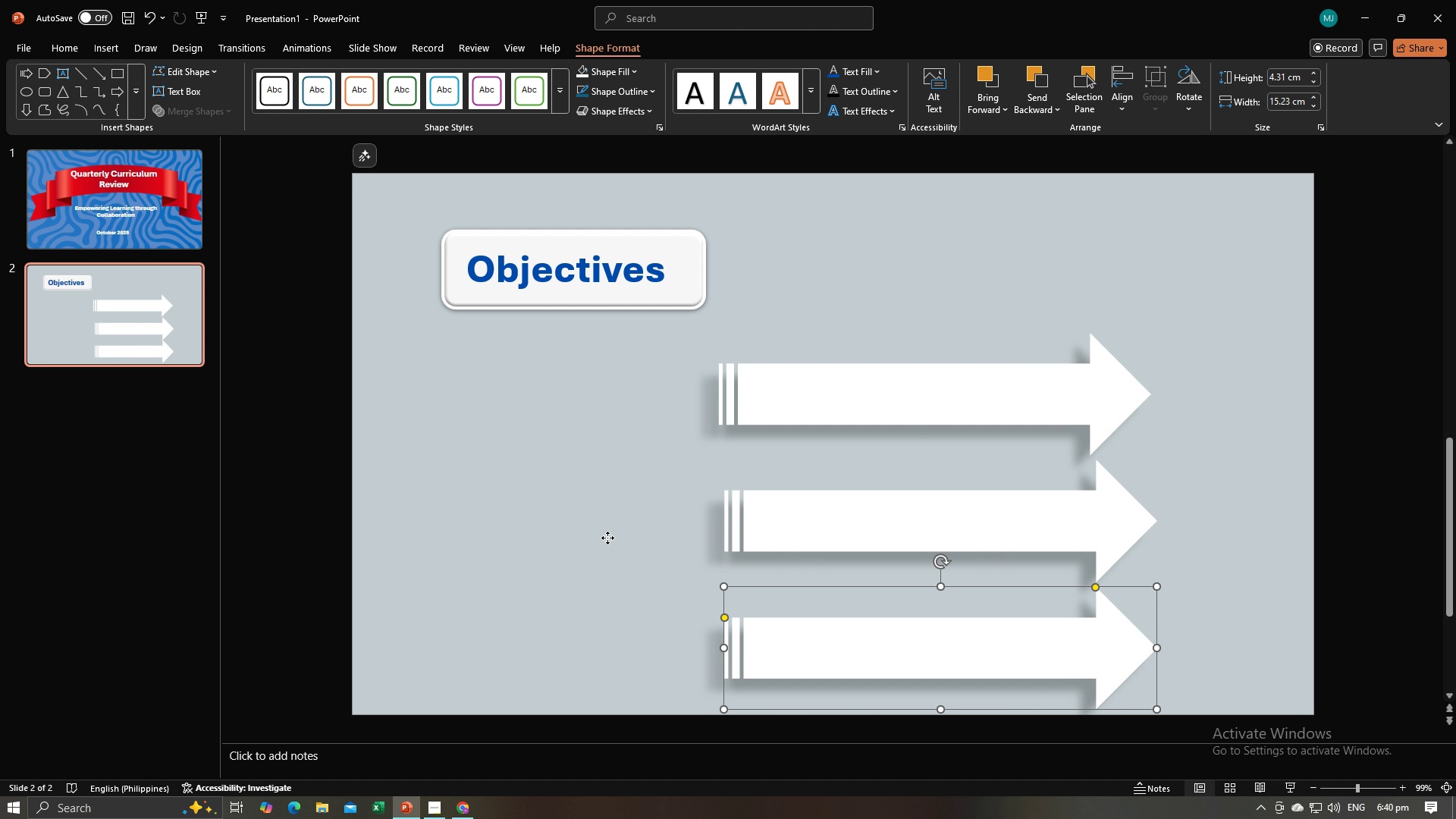 
left_click([607, 538])